 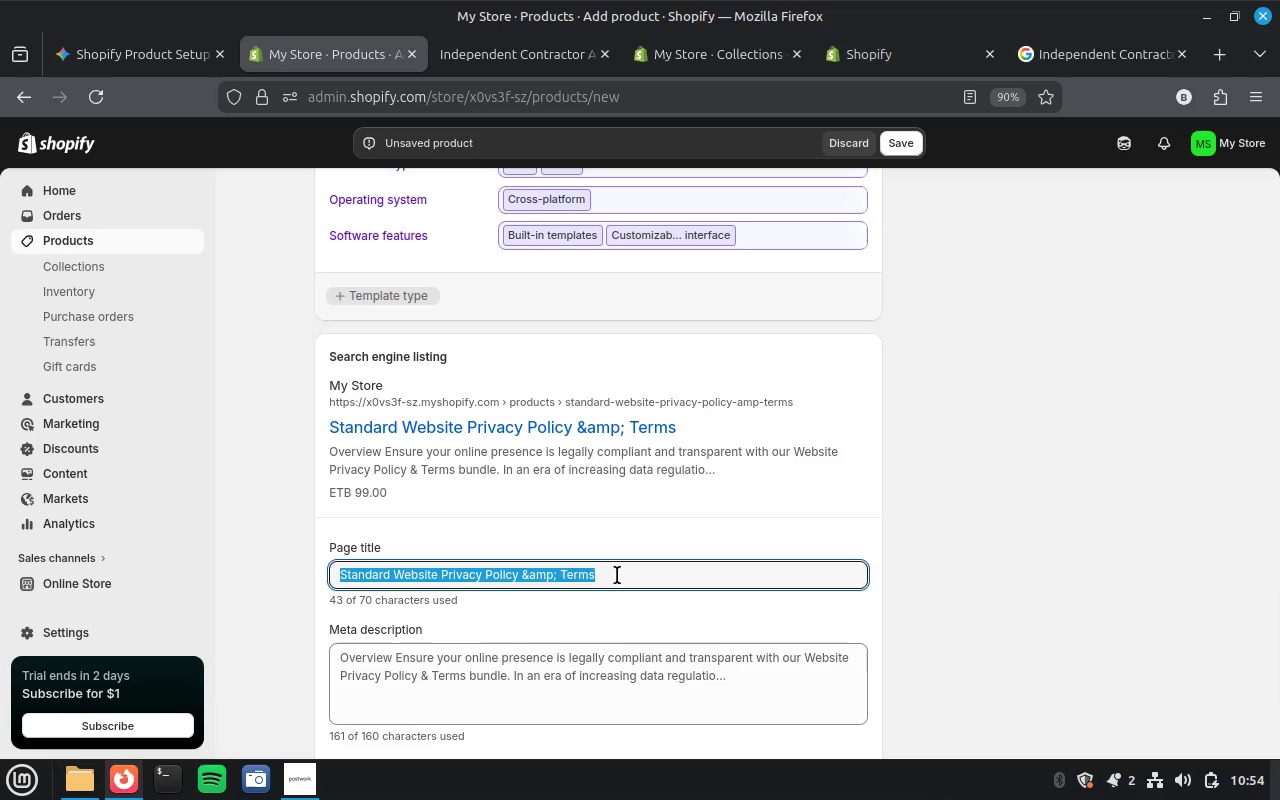 
key(Control+V)
 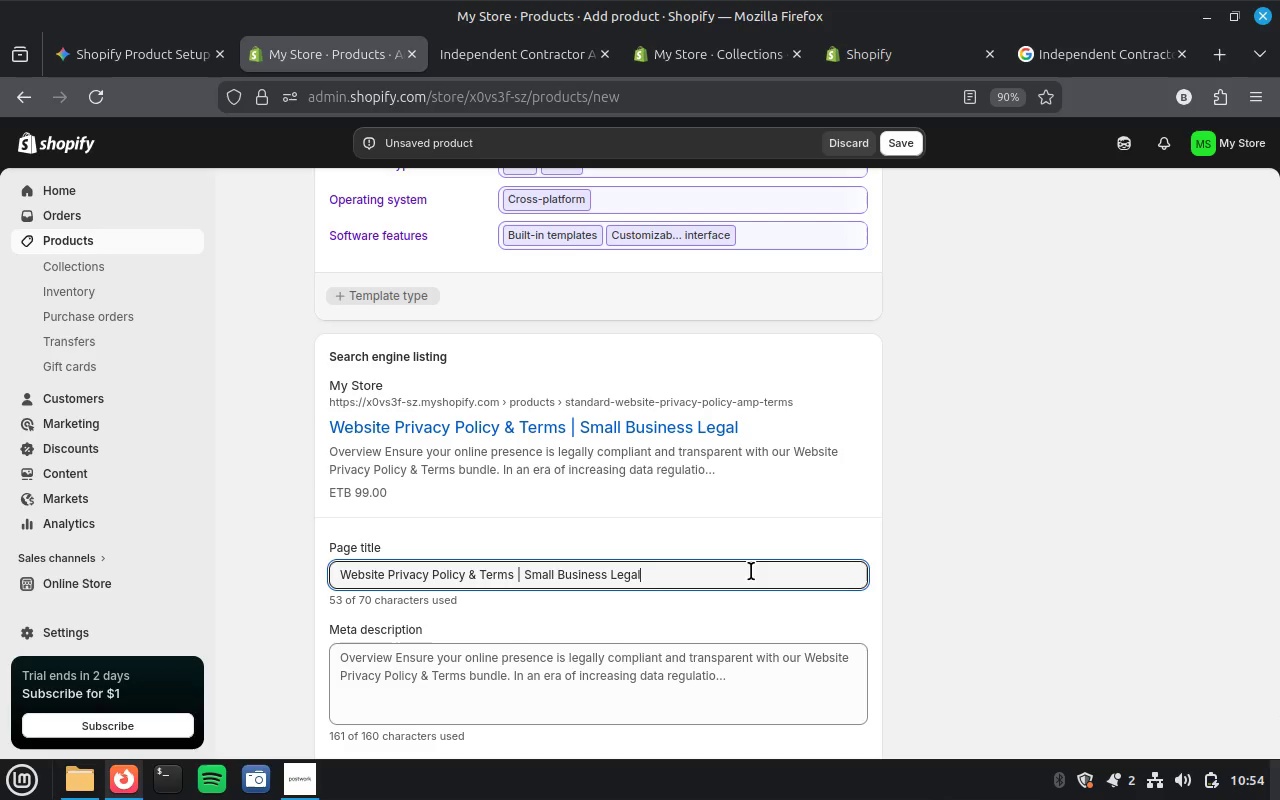 
wait(7.99)
 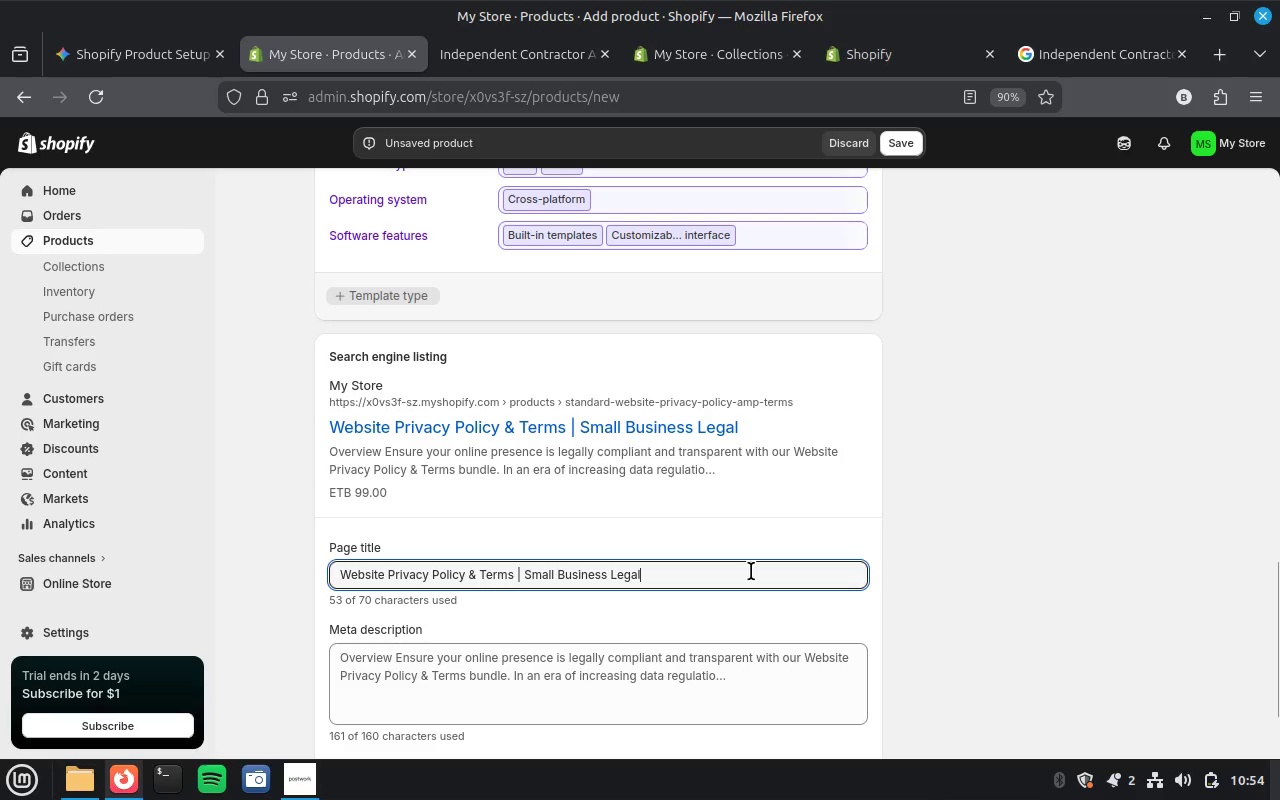 
left_click([133, 50])
 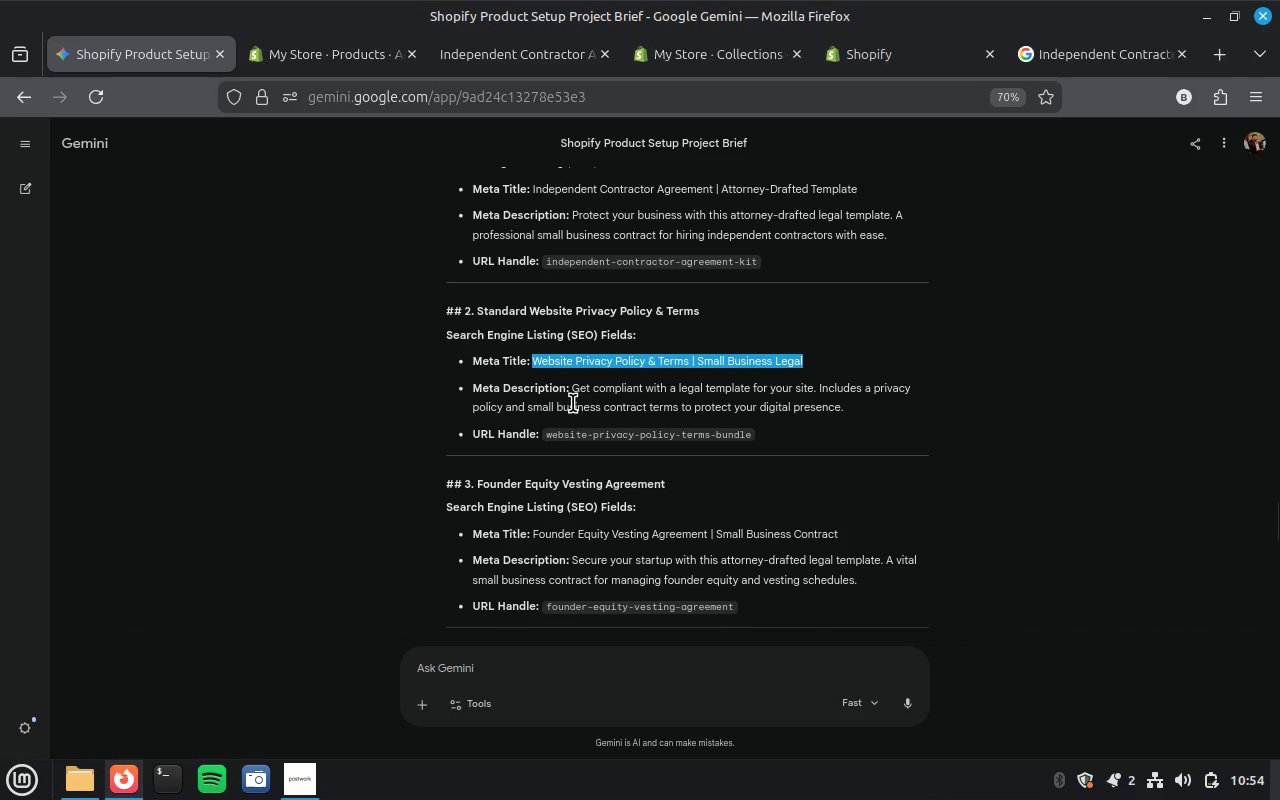 
left_click_drag(start_coordinate=[572, 387], to_coordinate=[878, 398])
 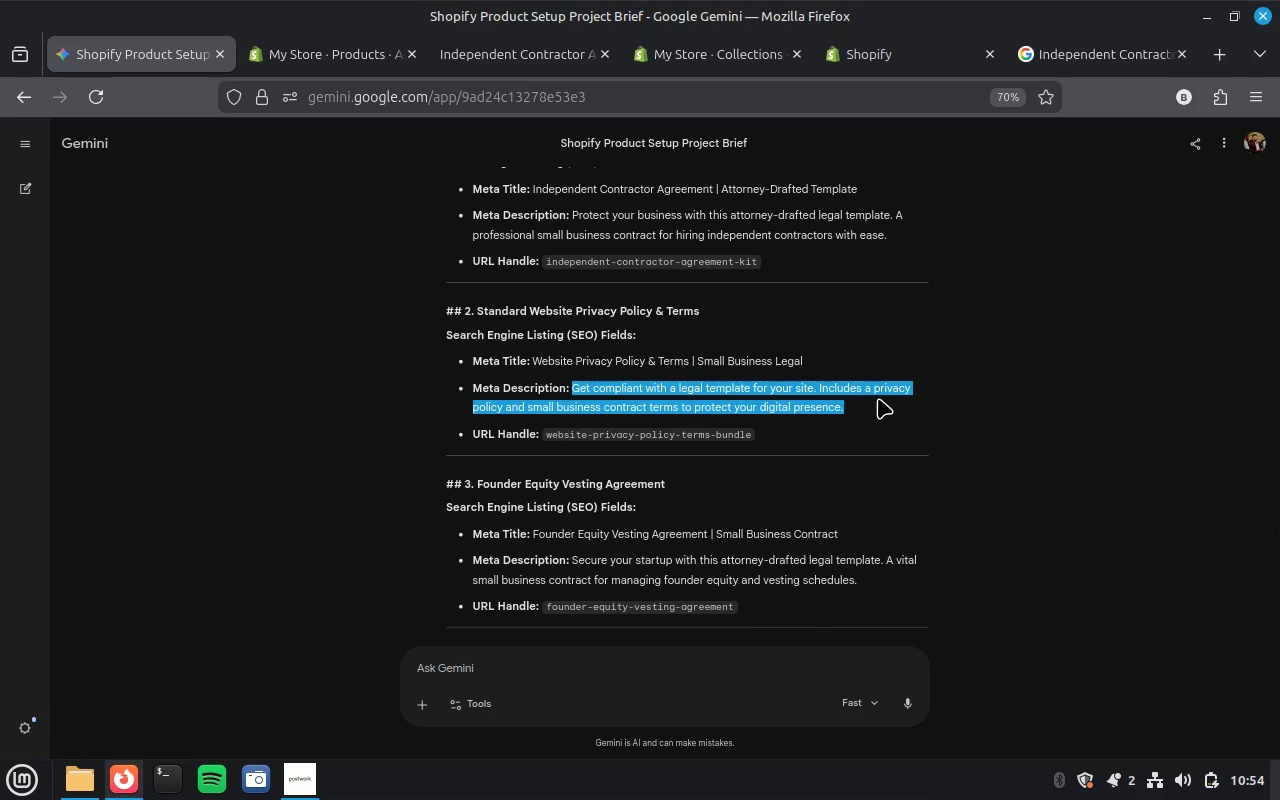 
key(Control+C)
 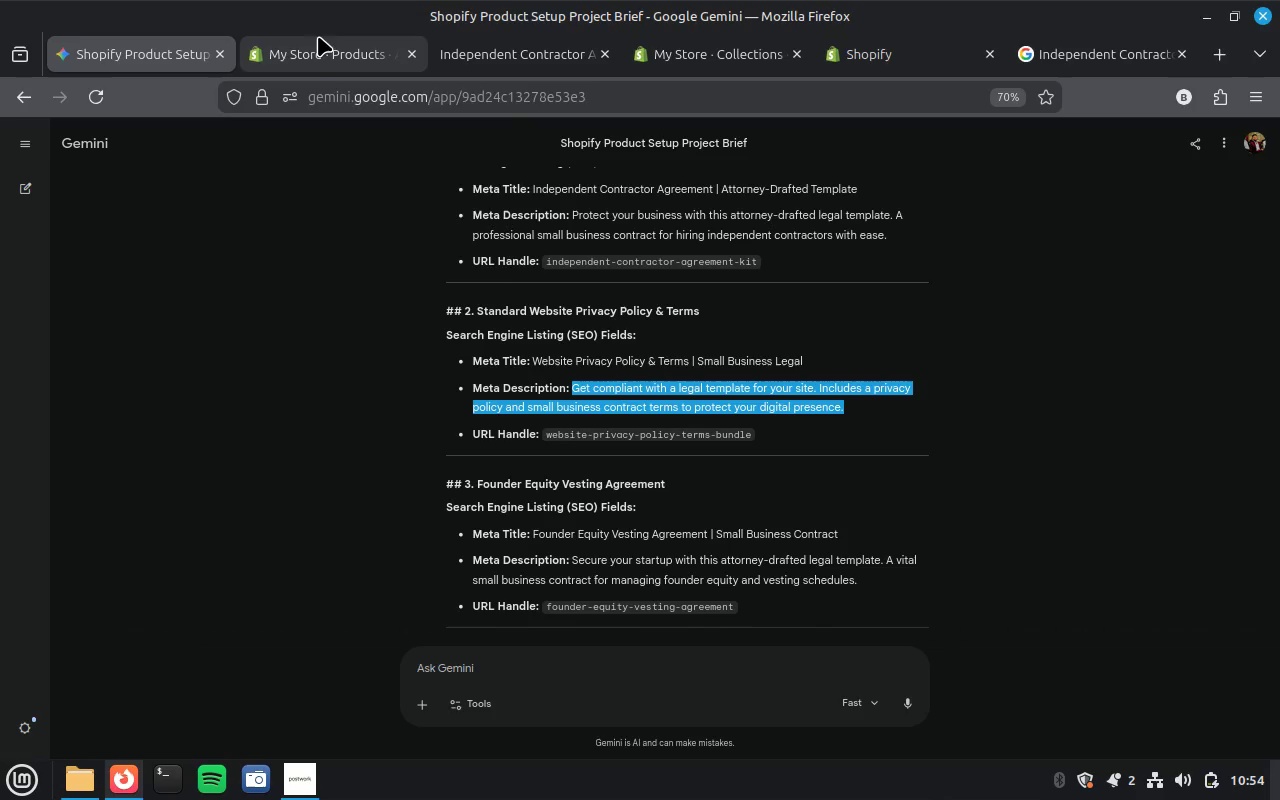 
left_click([311, 59])
 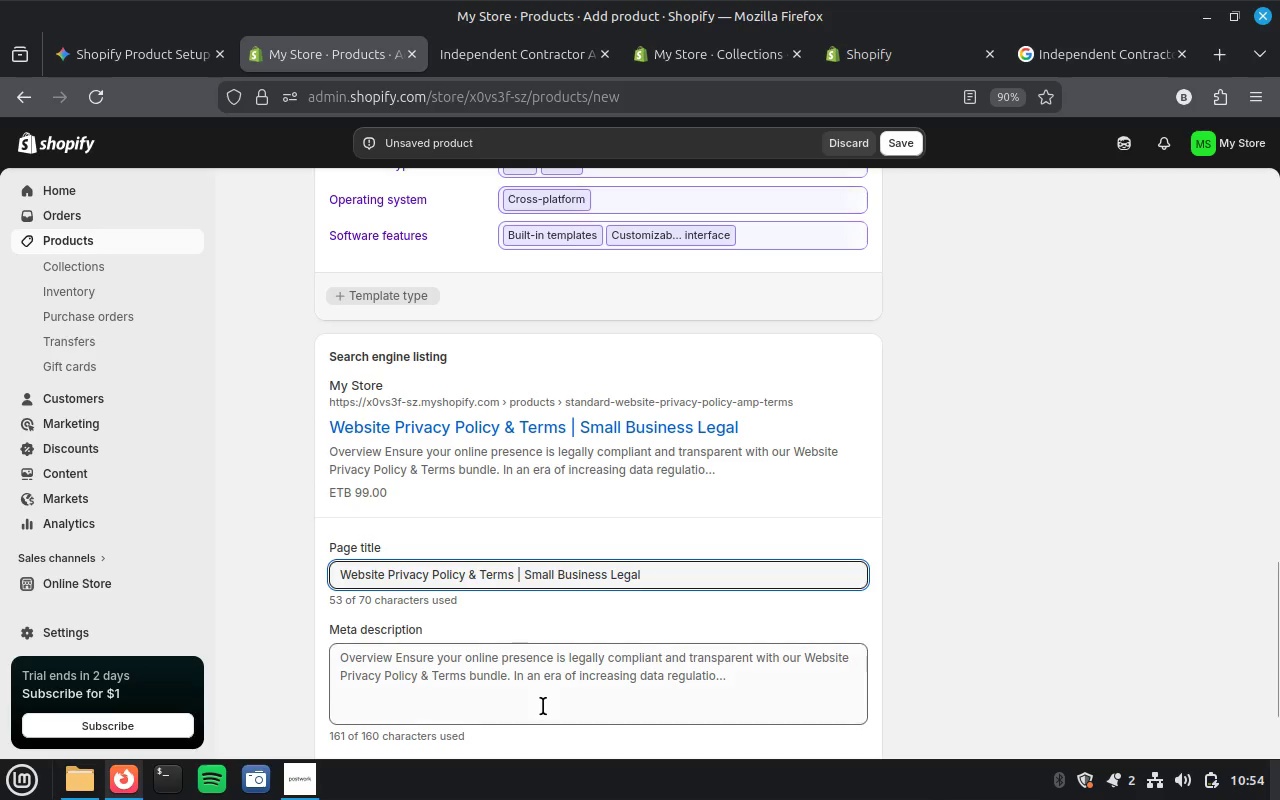 
left_click([543, 706])
 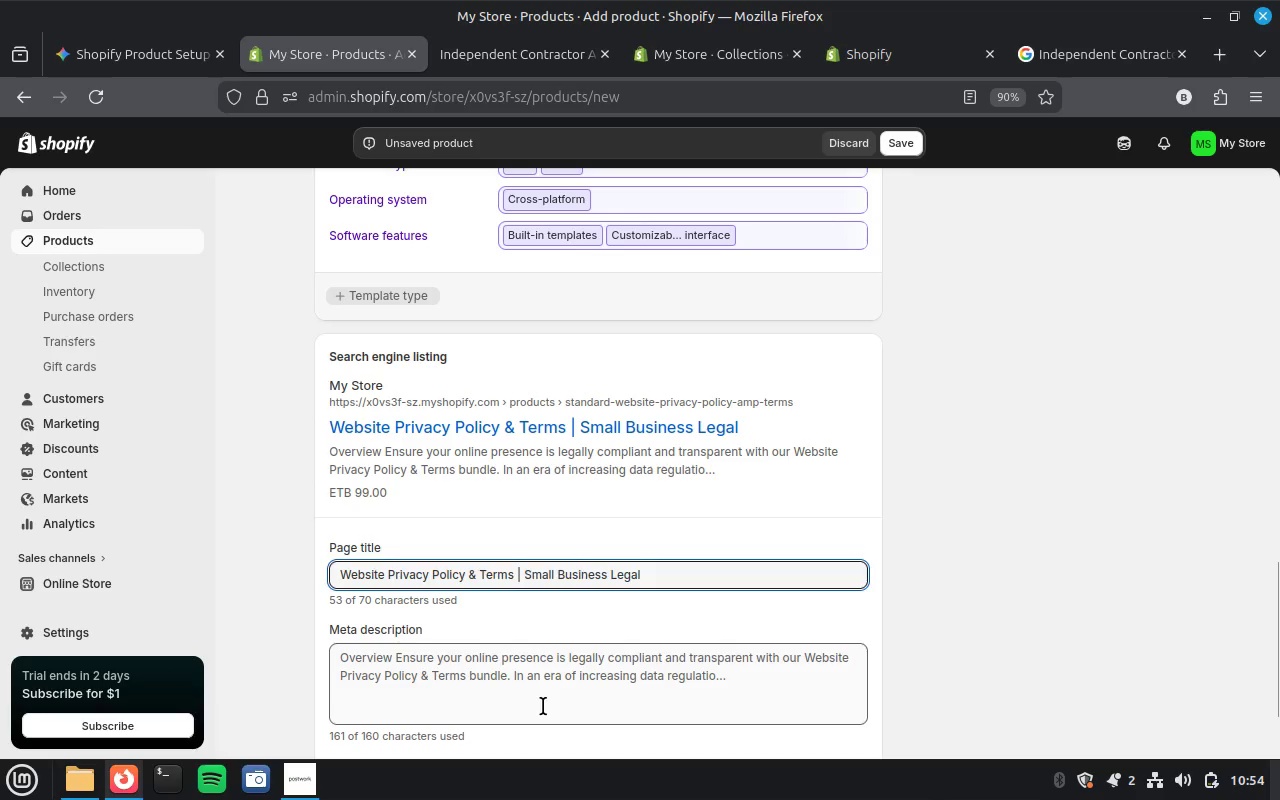 
key(Control+A)
 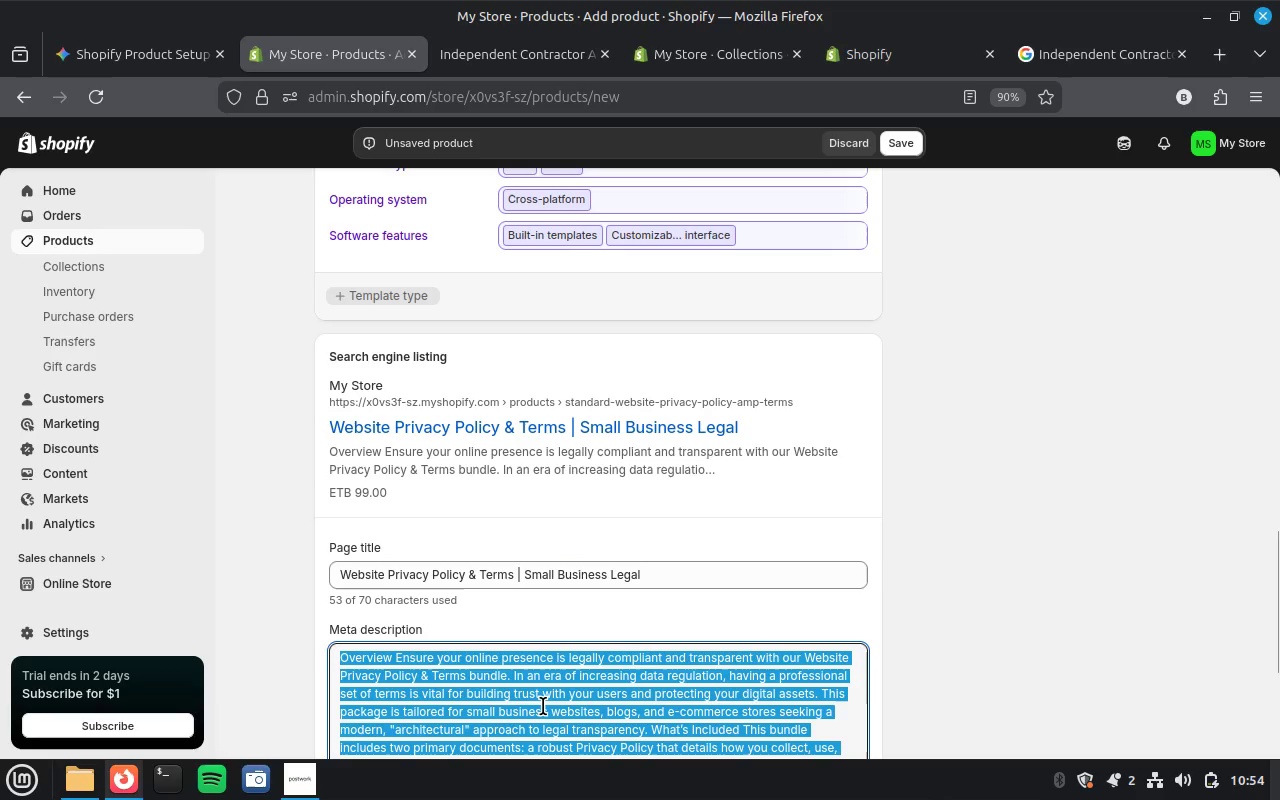 
key(Control+V)
 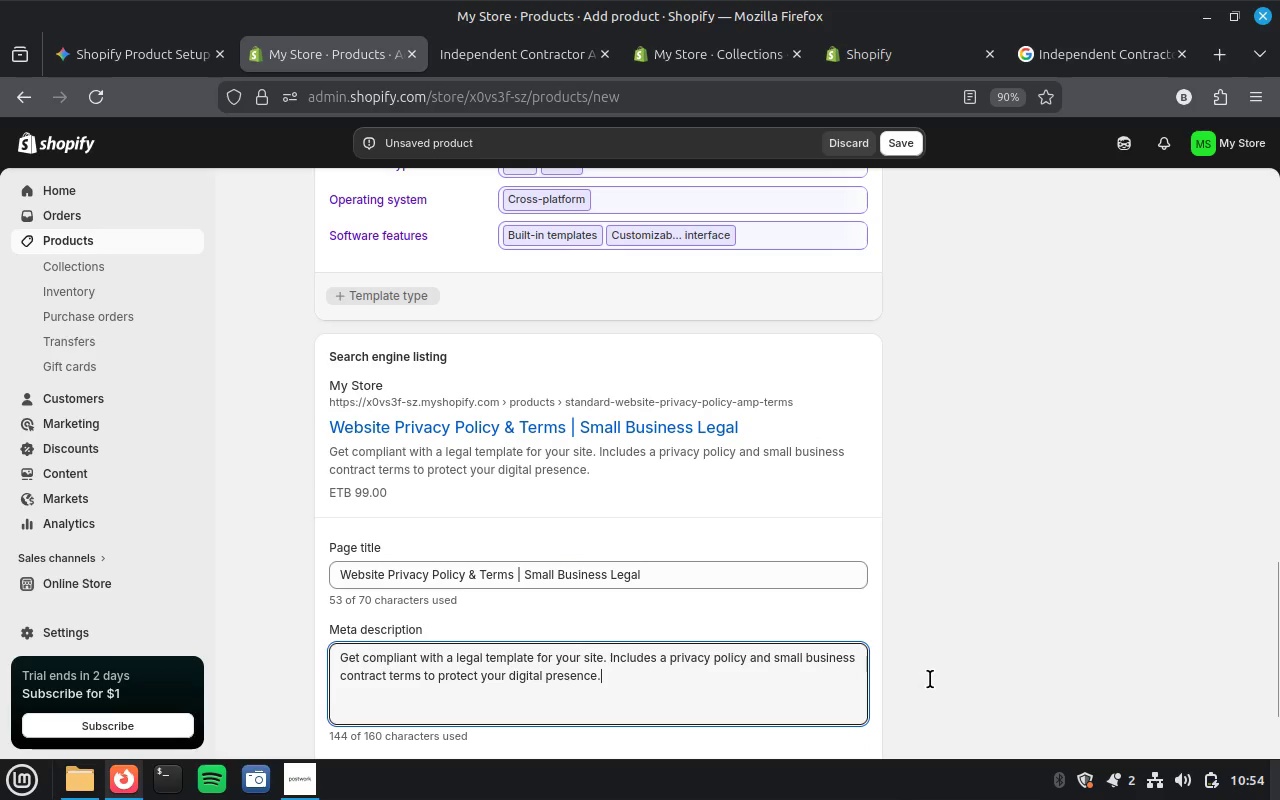 
scroll: coordinate [930, 679], scroll_direction: down, amount: 6.0
 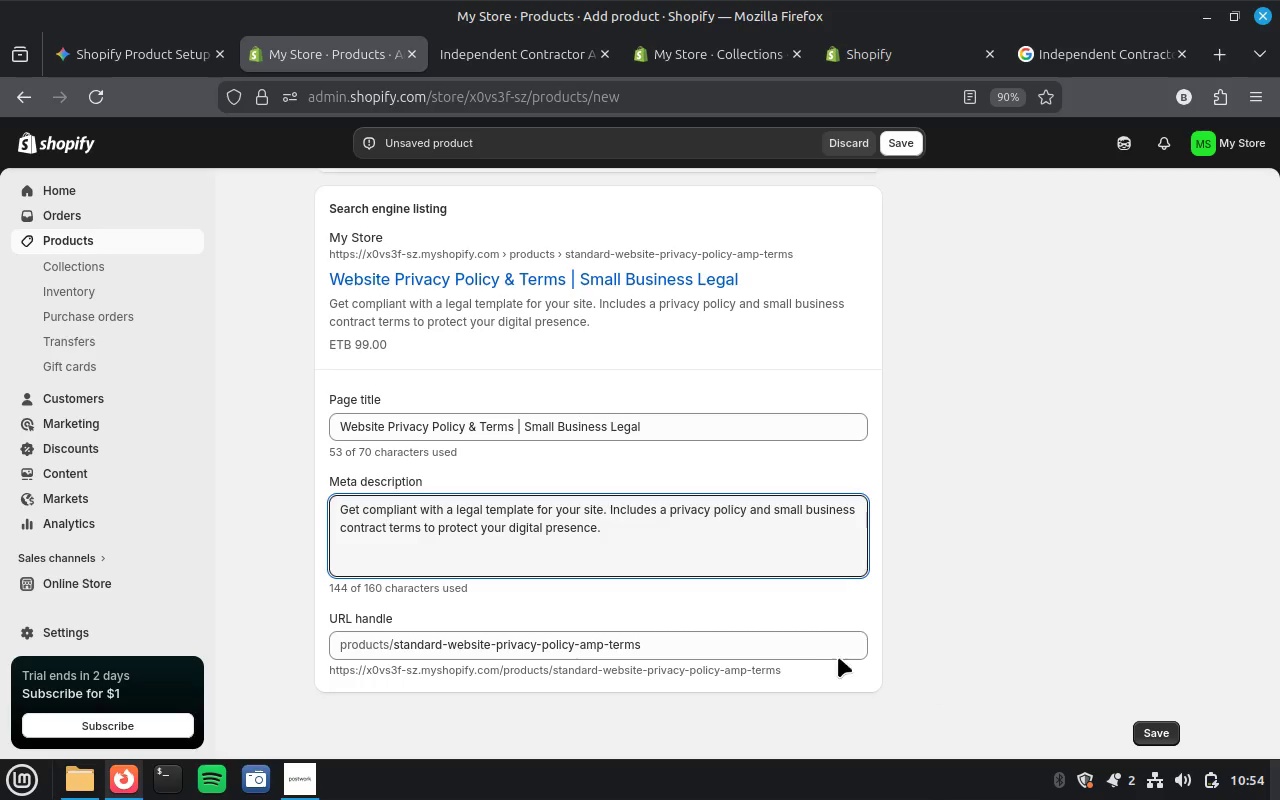 
left_click([772, 648])
 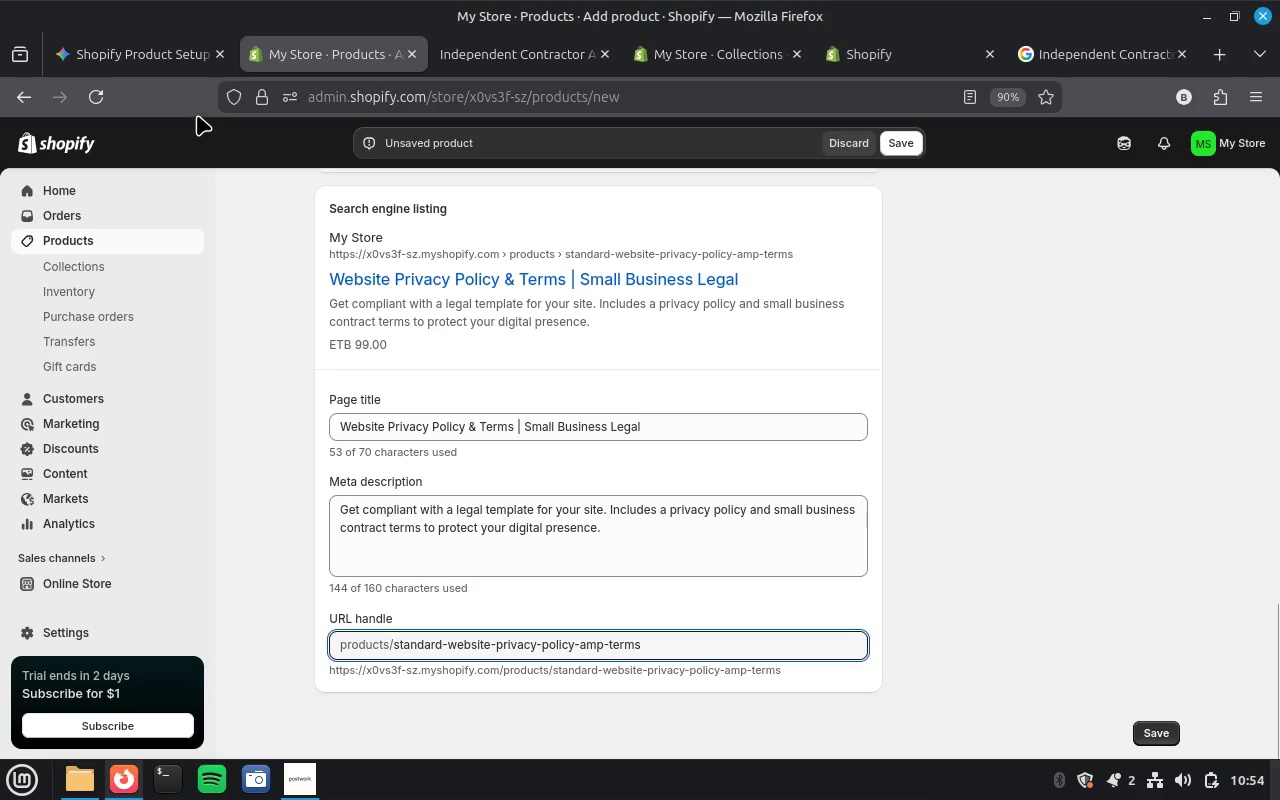 
left_click([152, 45])
 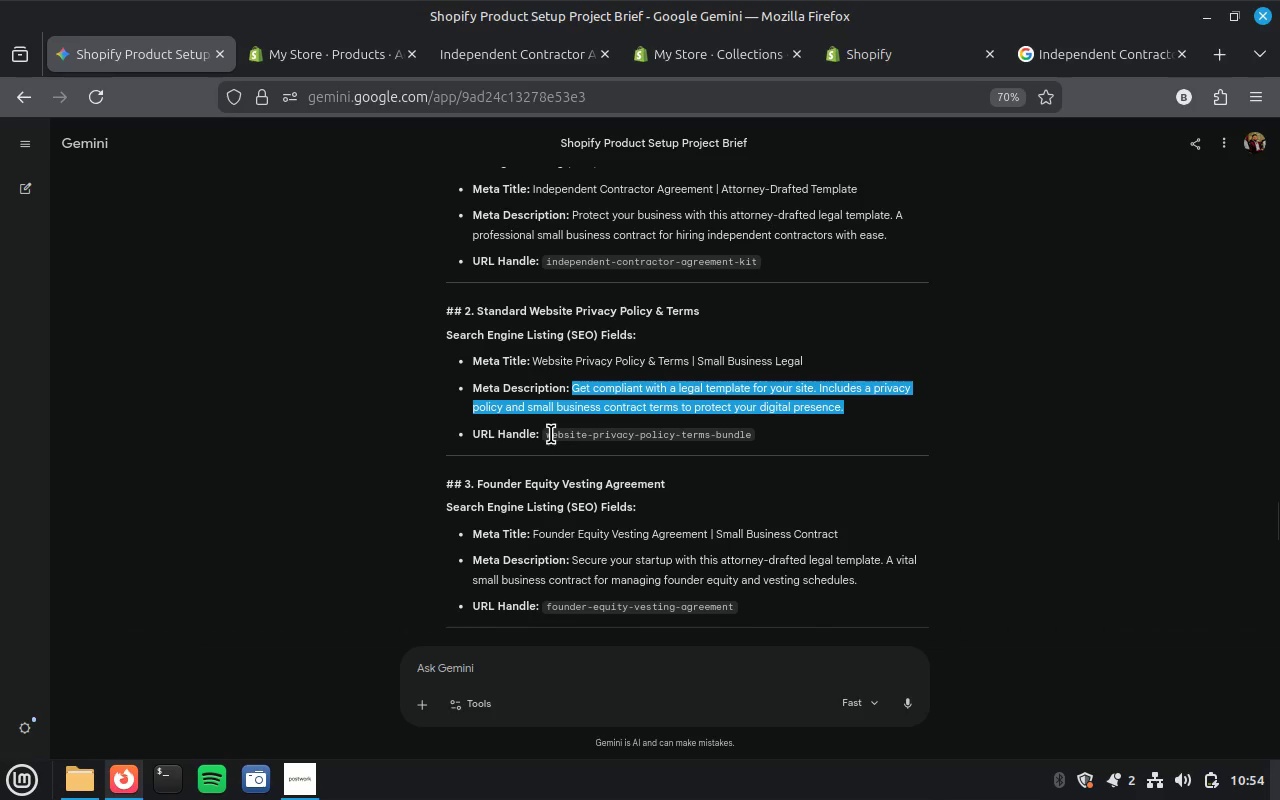 
double_click([551, 434])
 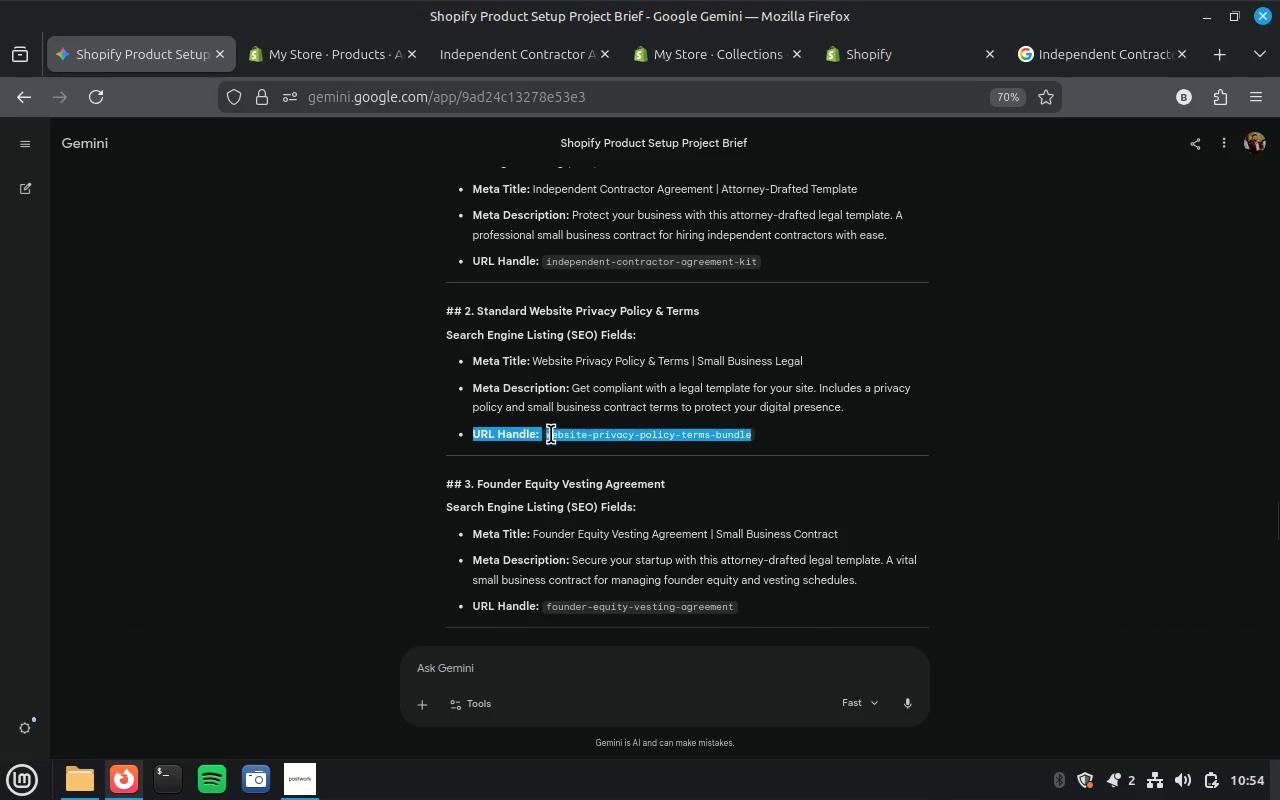 
left_click([551, 434])
 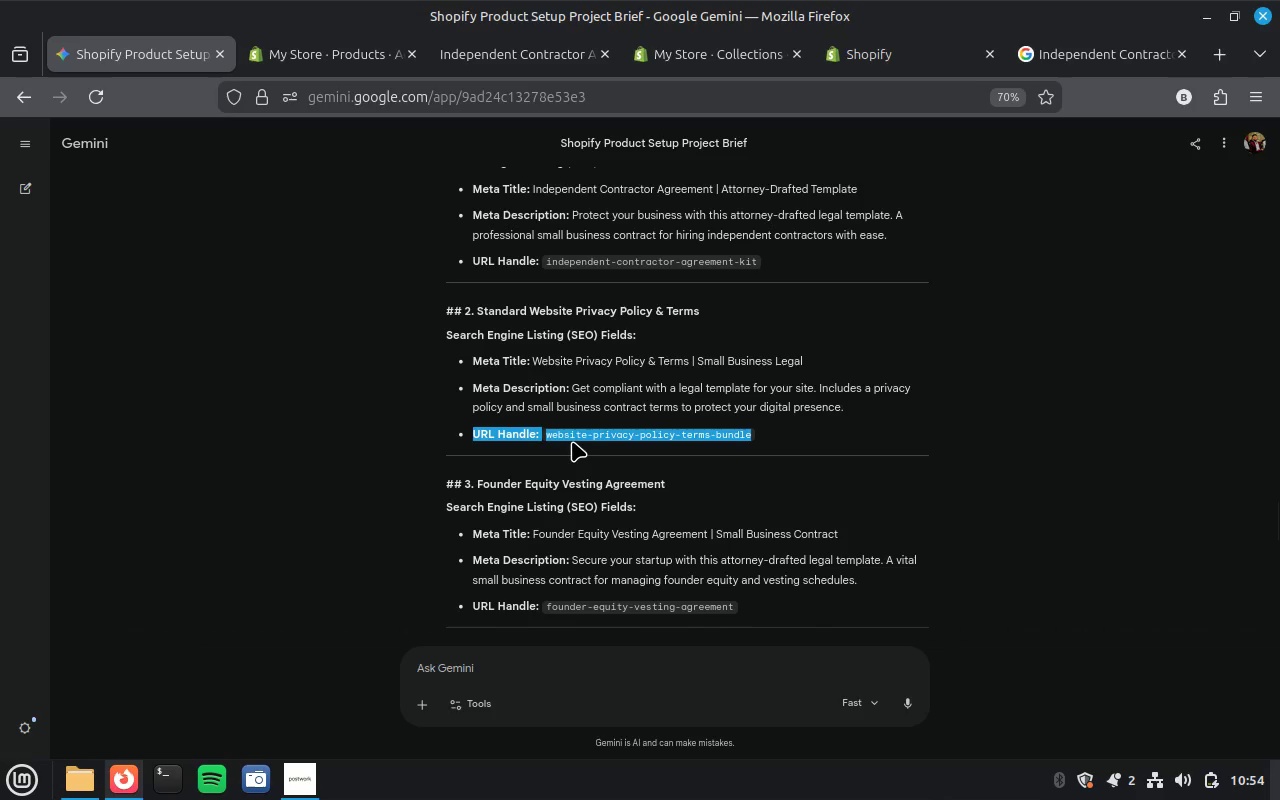 
left_click([572, 441])
 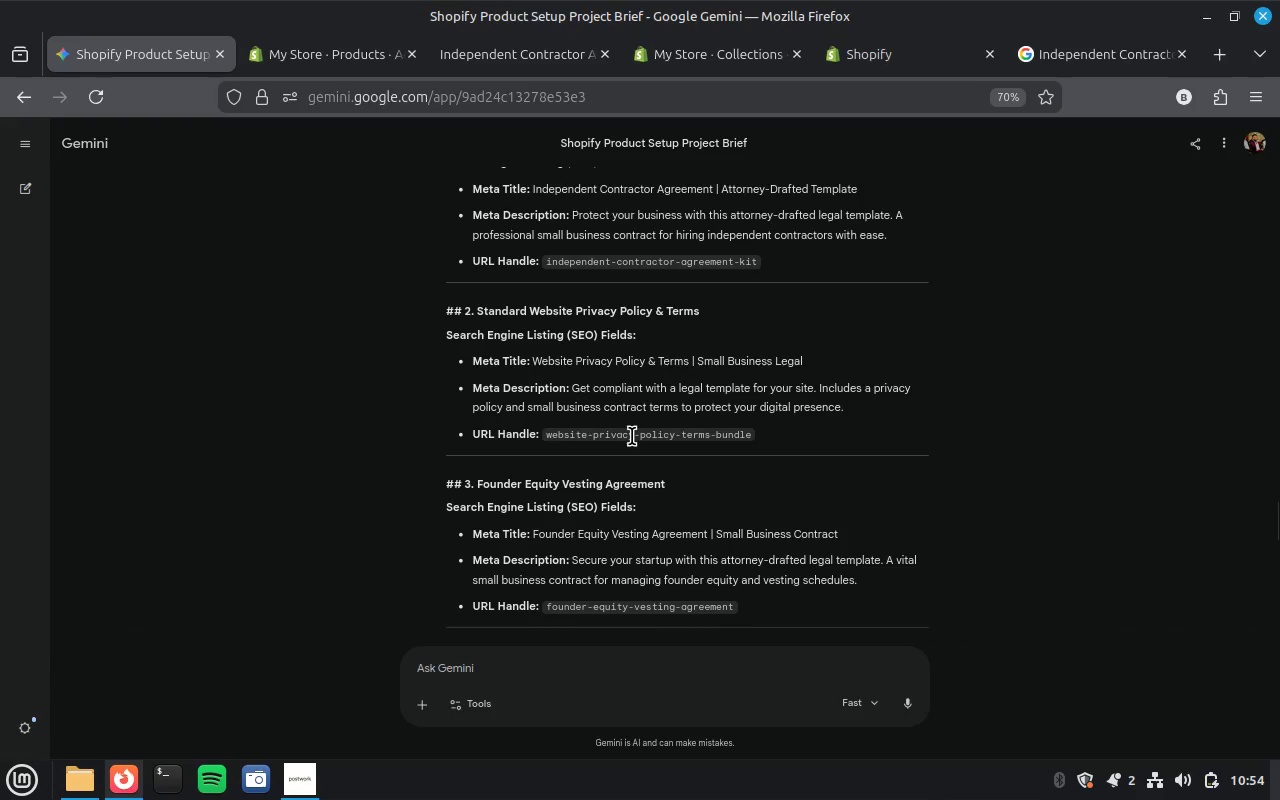 
double_click([632, 436])
 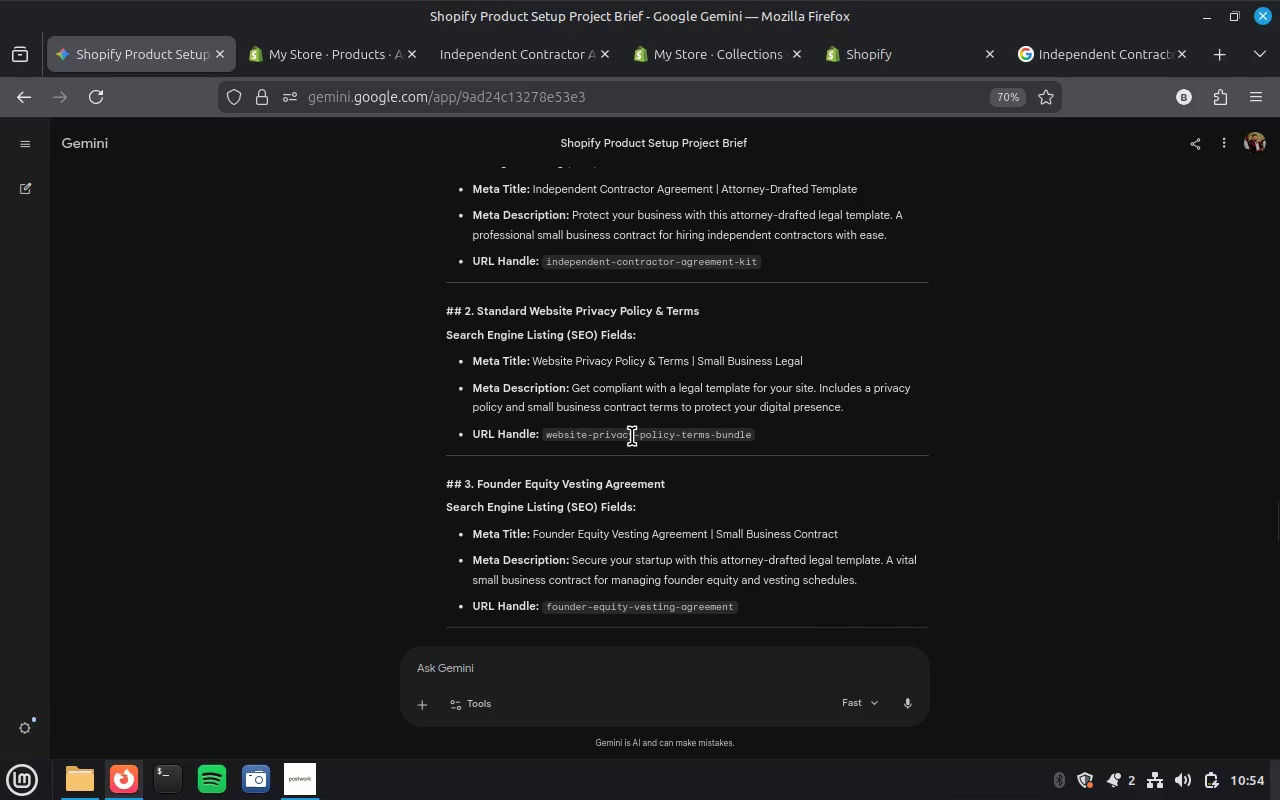 
triple_click([632, 436])
 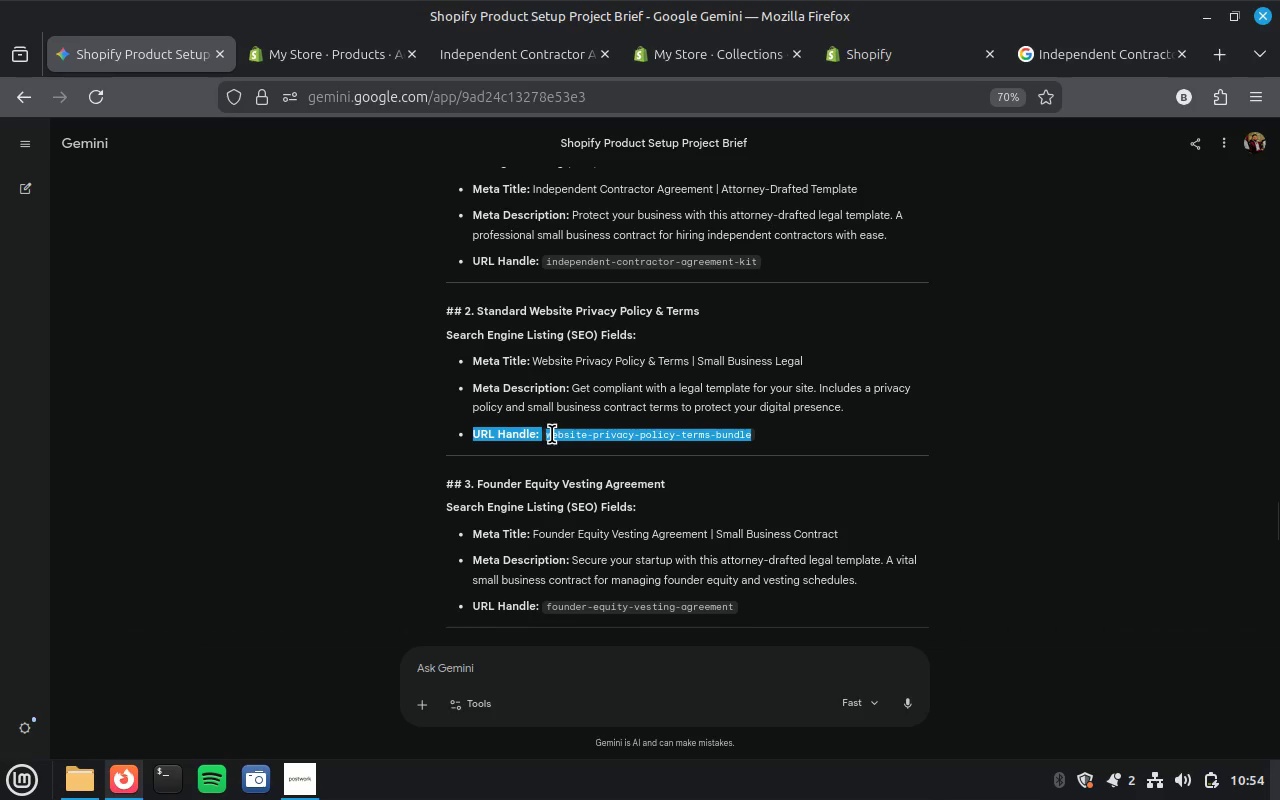 
left_click([552, 434])
 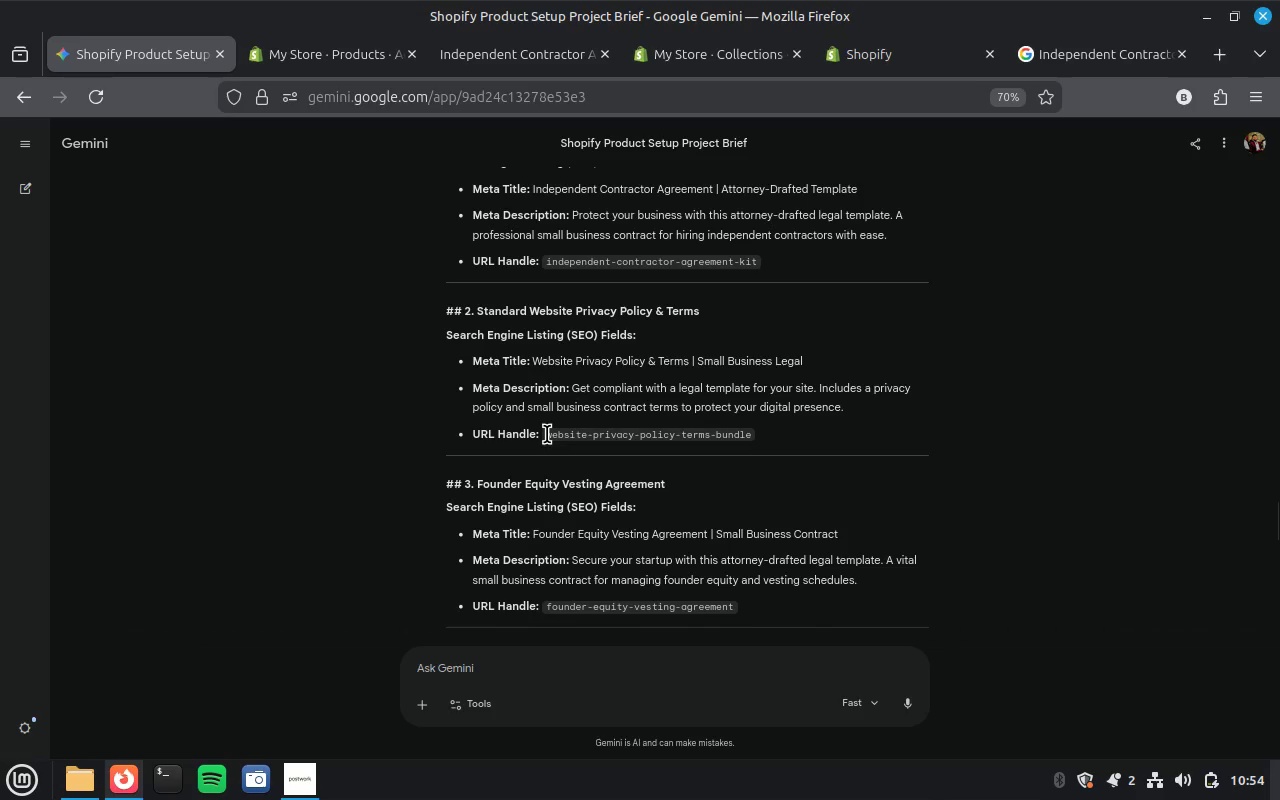 
left_click_drag(start_coordinate=[547, 434], to_coordinate=[760, 429])
 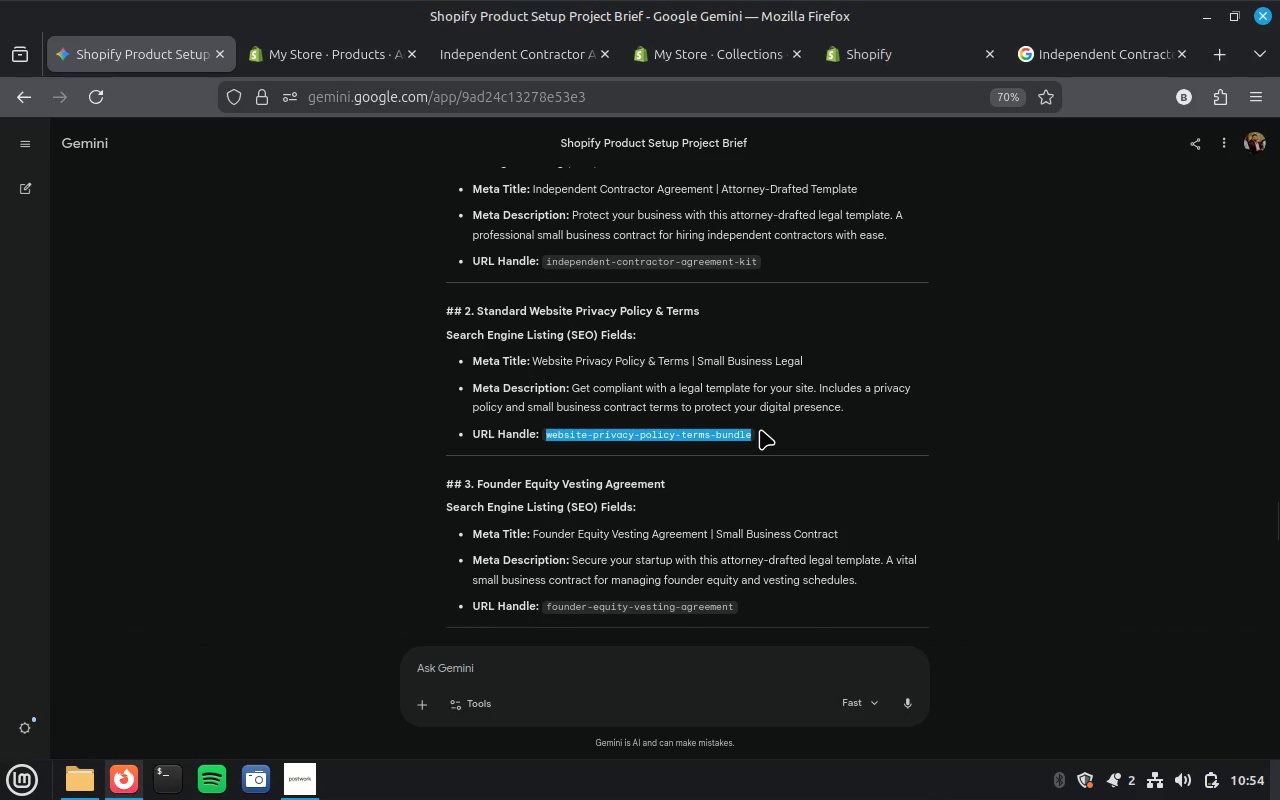 
key(Control+C)
 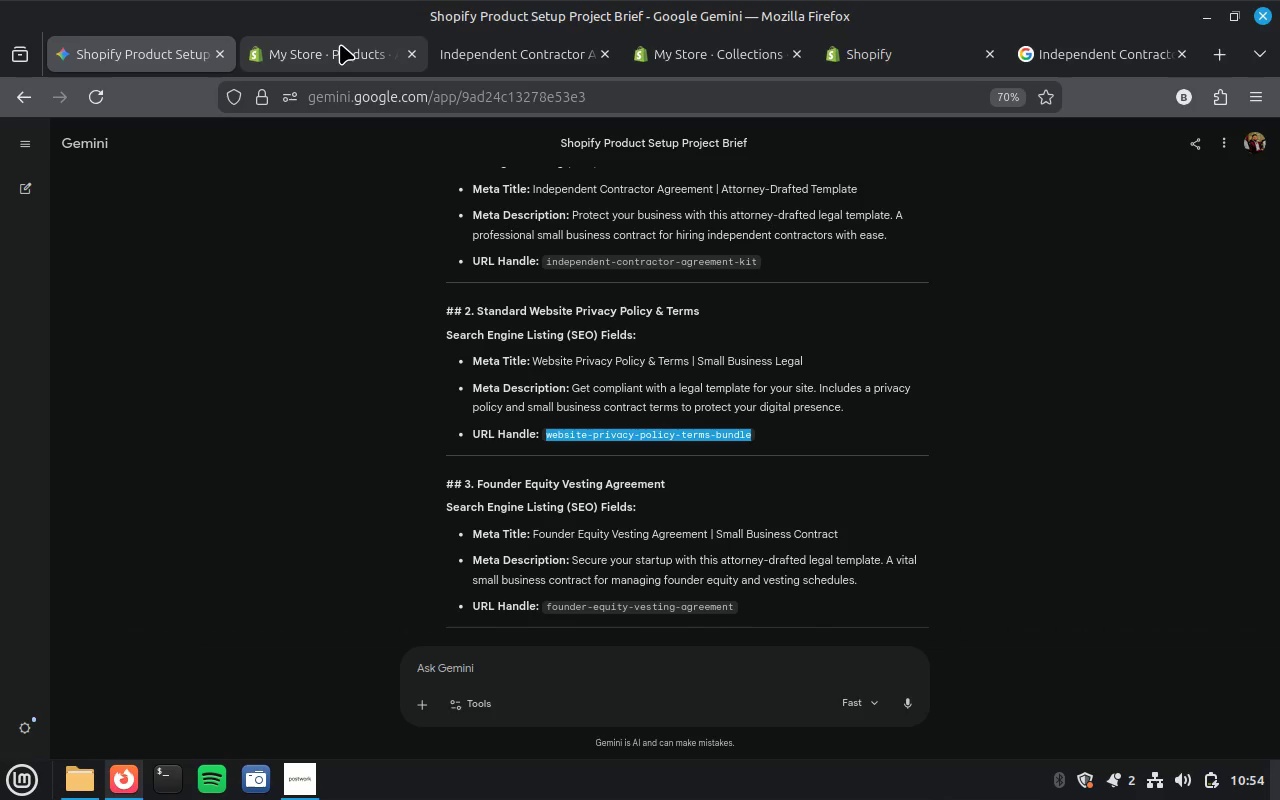 
left_click([340, 44])
 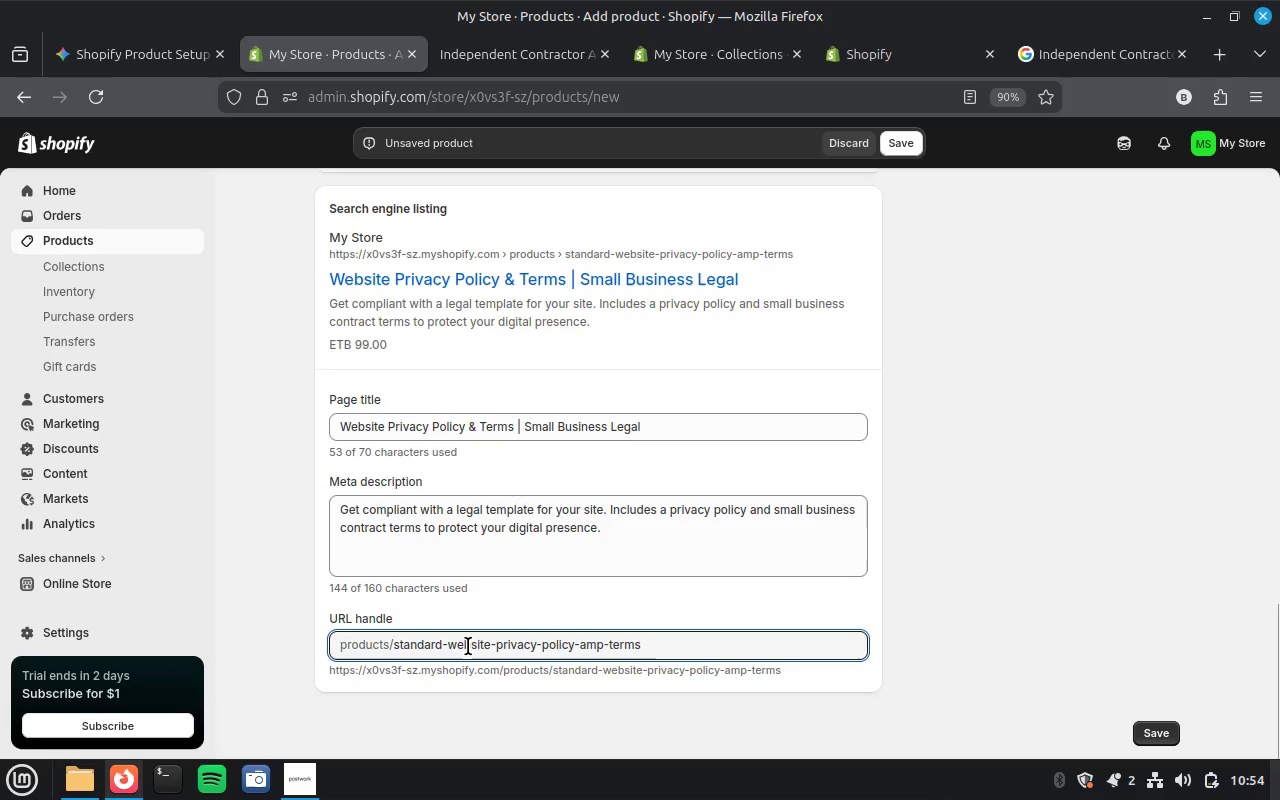 
left_click([468, 646])
 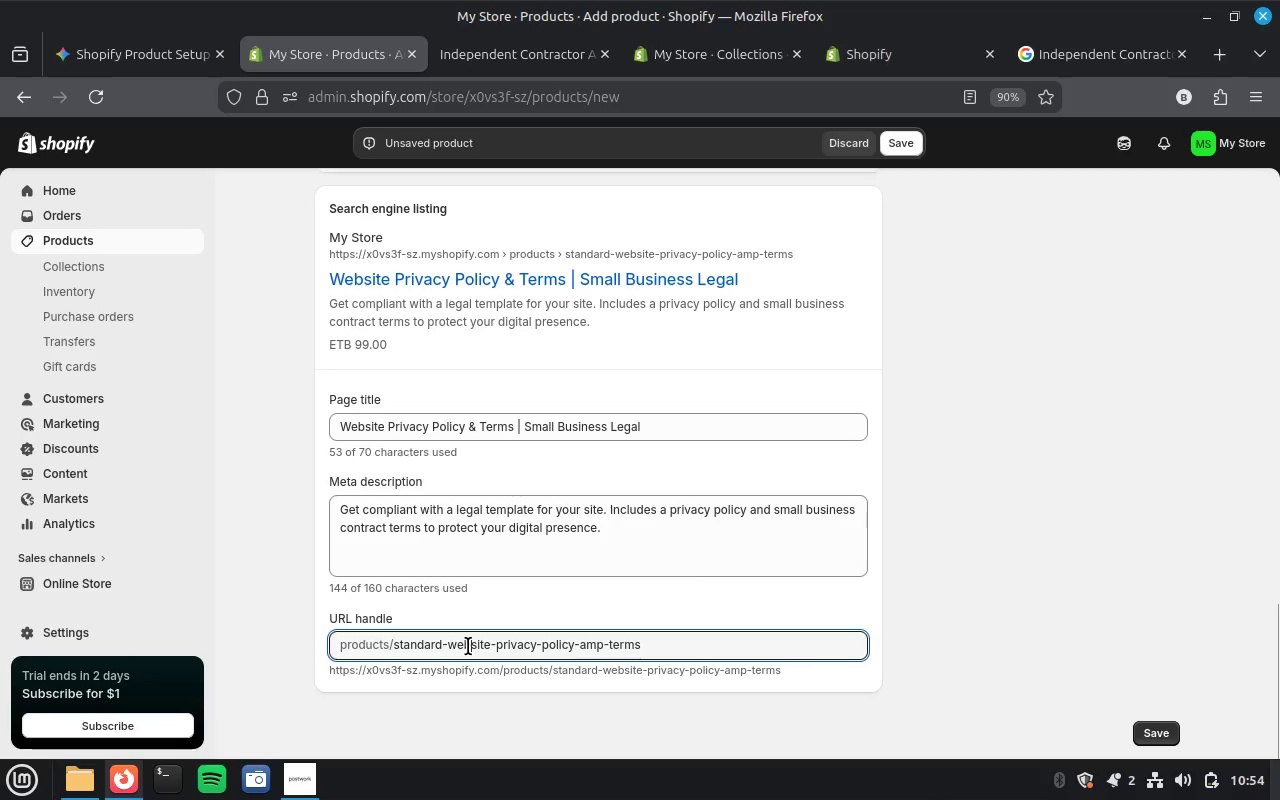 
key(Control+ControlLeft)
 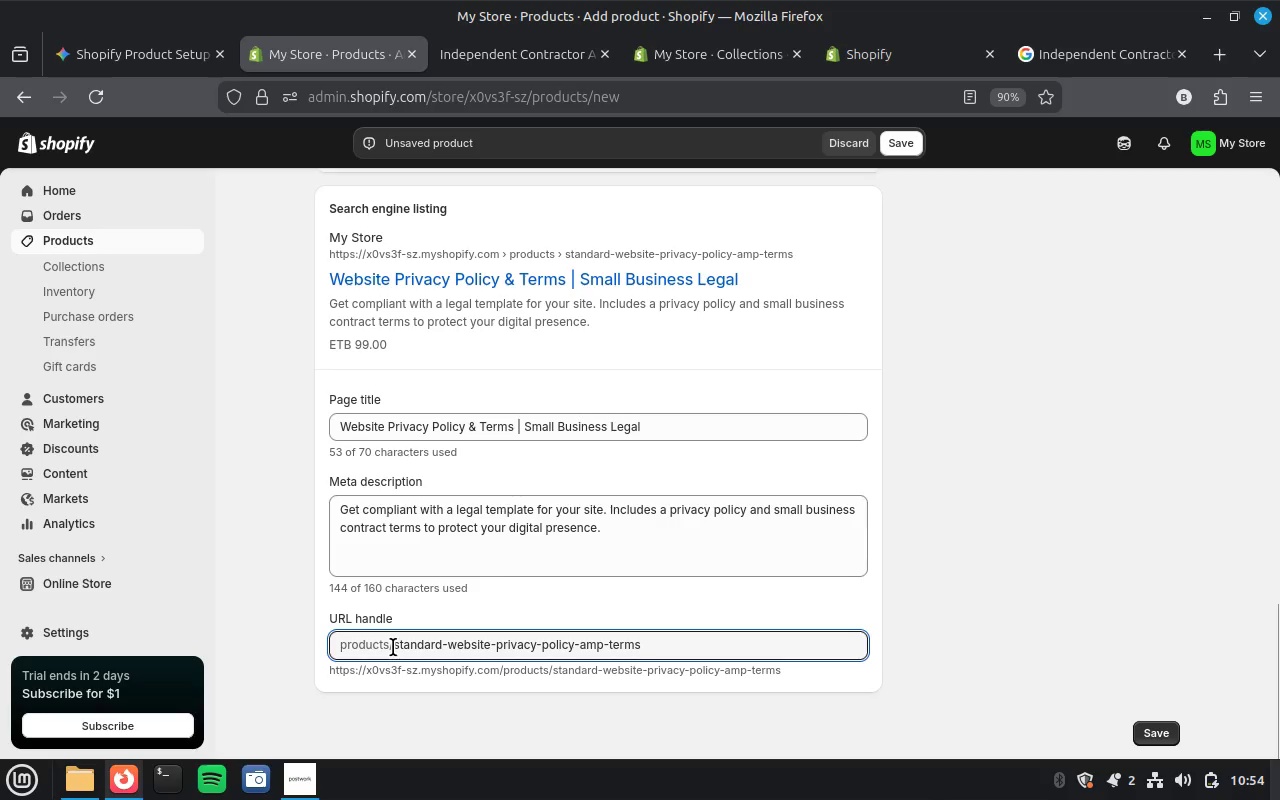 
left_click_drag(start_coordinate=[393, 647], to_coordinate=[667, 646])
 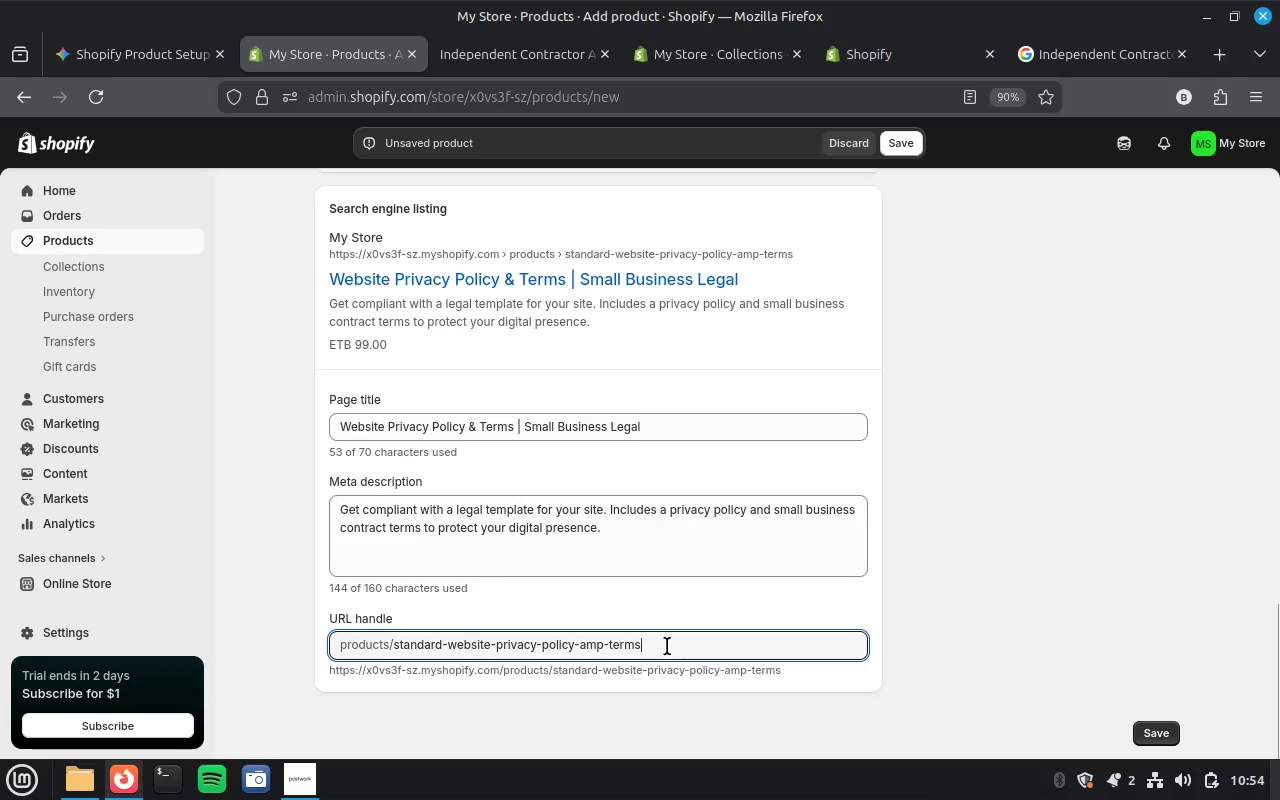 
left_click_drag(start_coordinate=[667, 646], to_coordinate=[394, 646])
 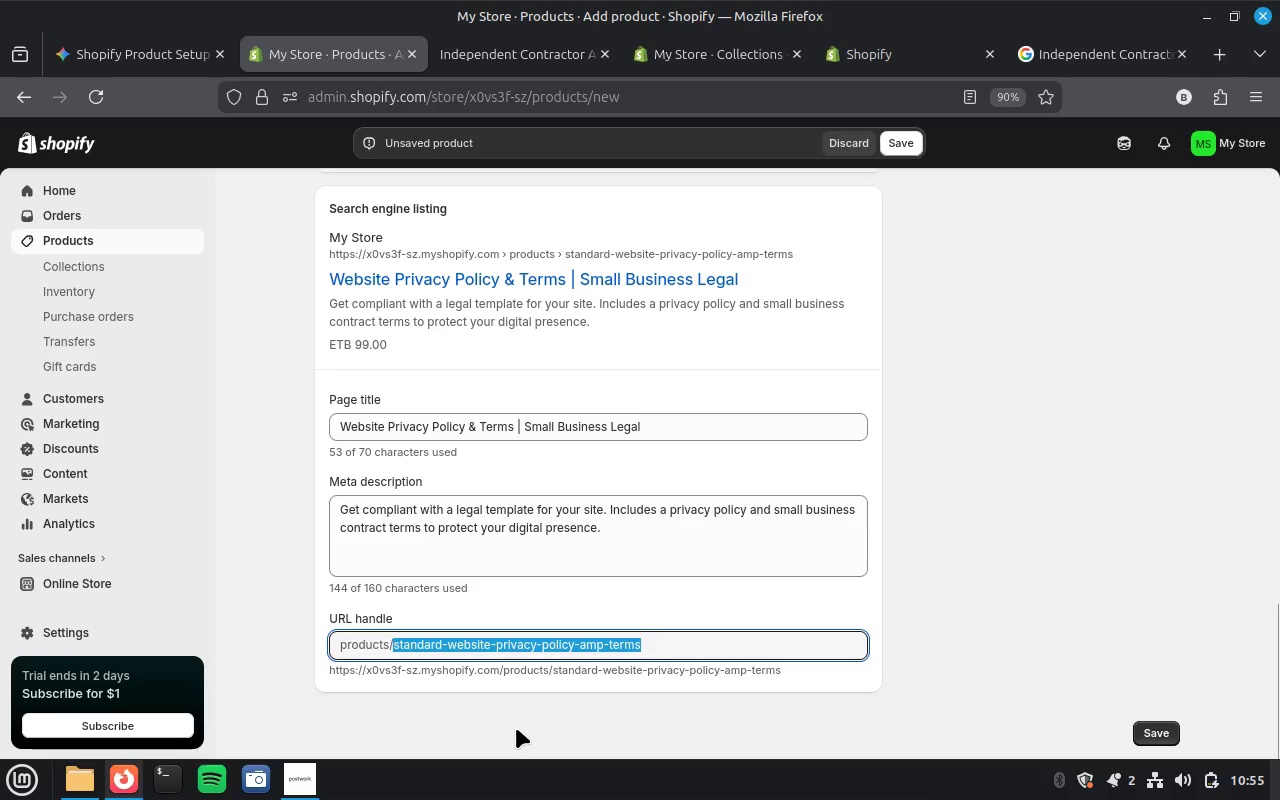 
key(Control+V)
 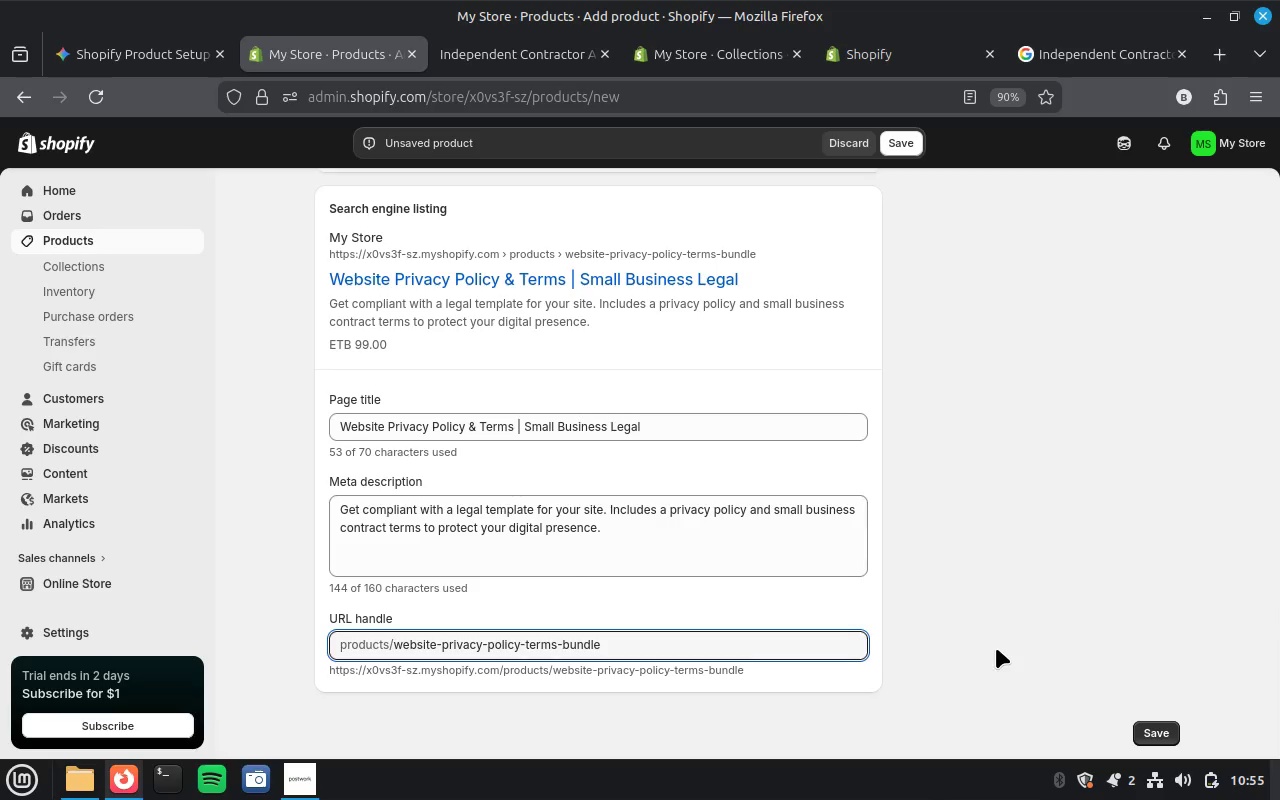 
wait(5.4)
 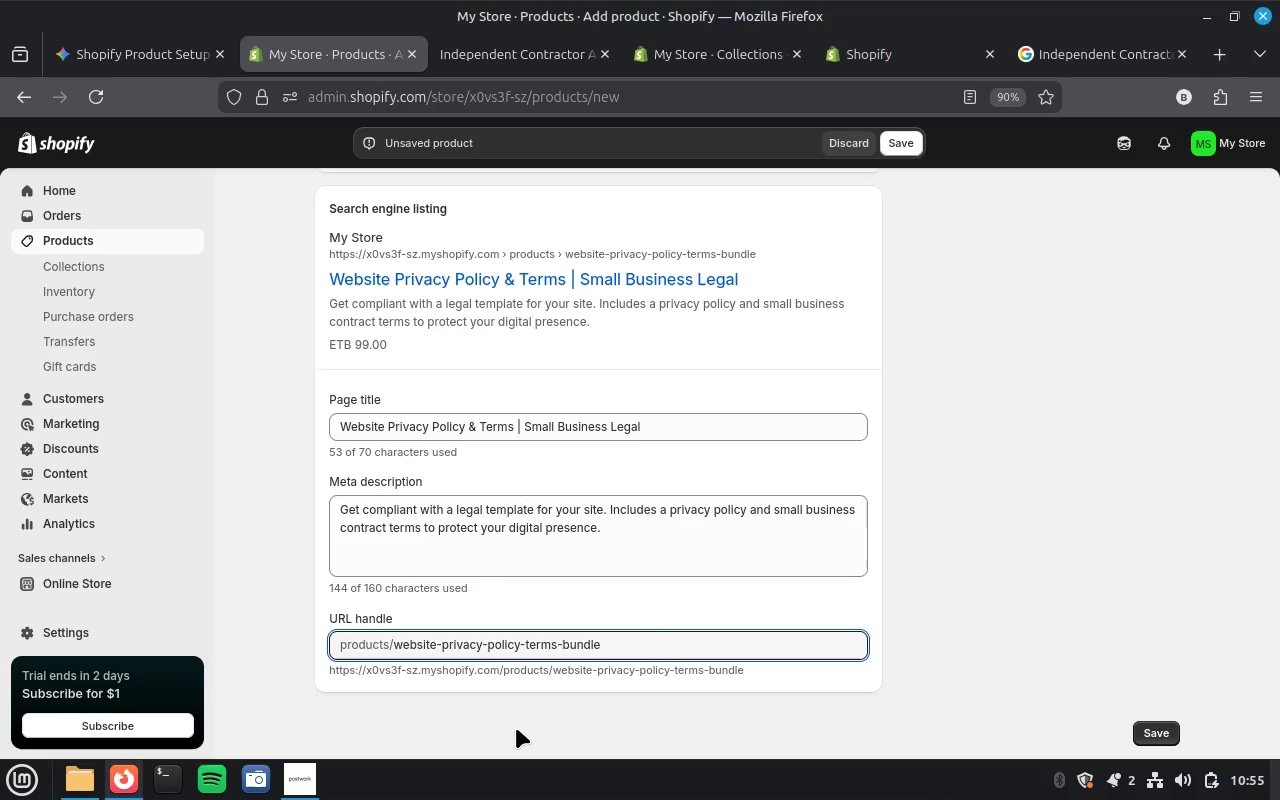 
scroll: coordinate [1019, 565], scroll_direction: up, amount: 15.0
 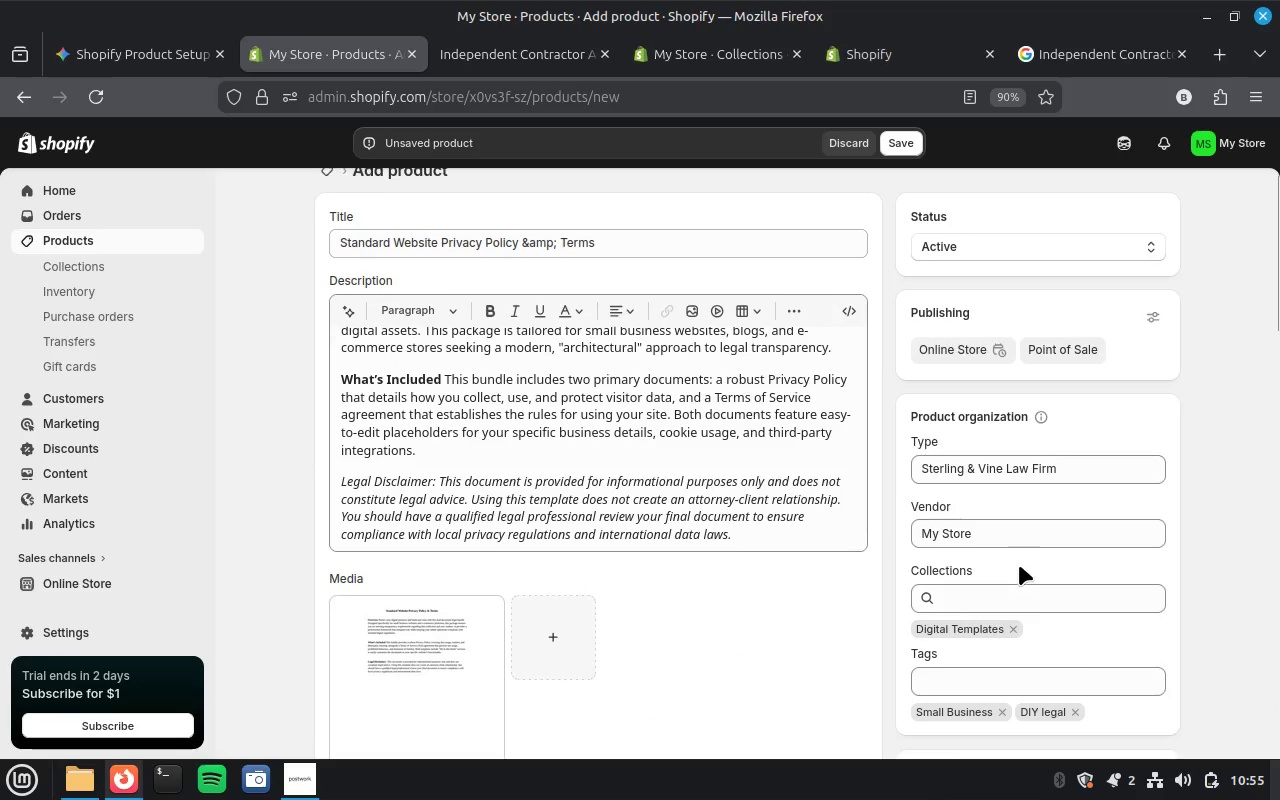 
scroll: coordinate [1019, 565], scroll_direction: down, amount: 1.0
 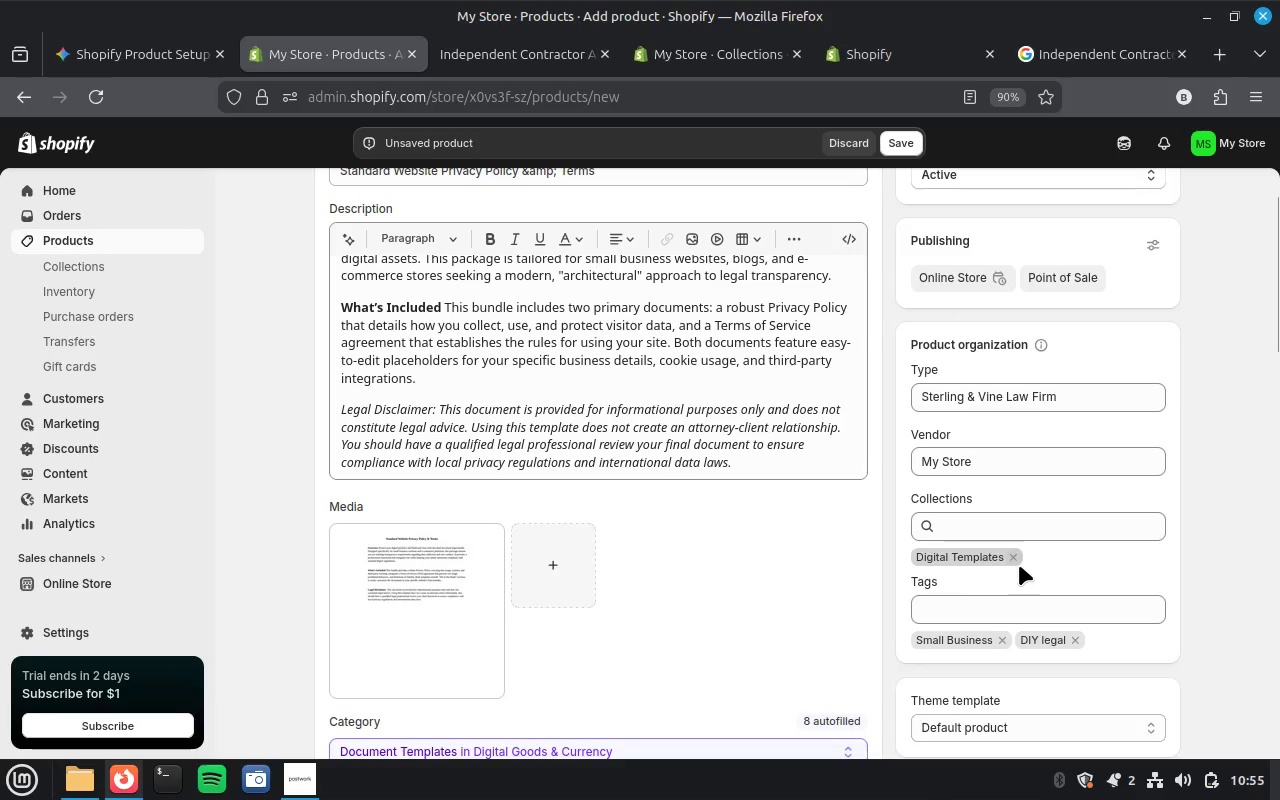 
scroll: coordinate [1019, 565], scroll_direction: up, amount: 5.0
 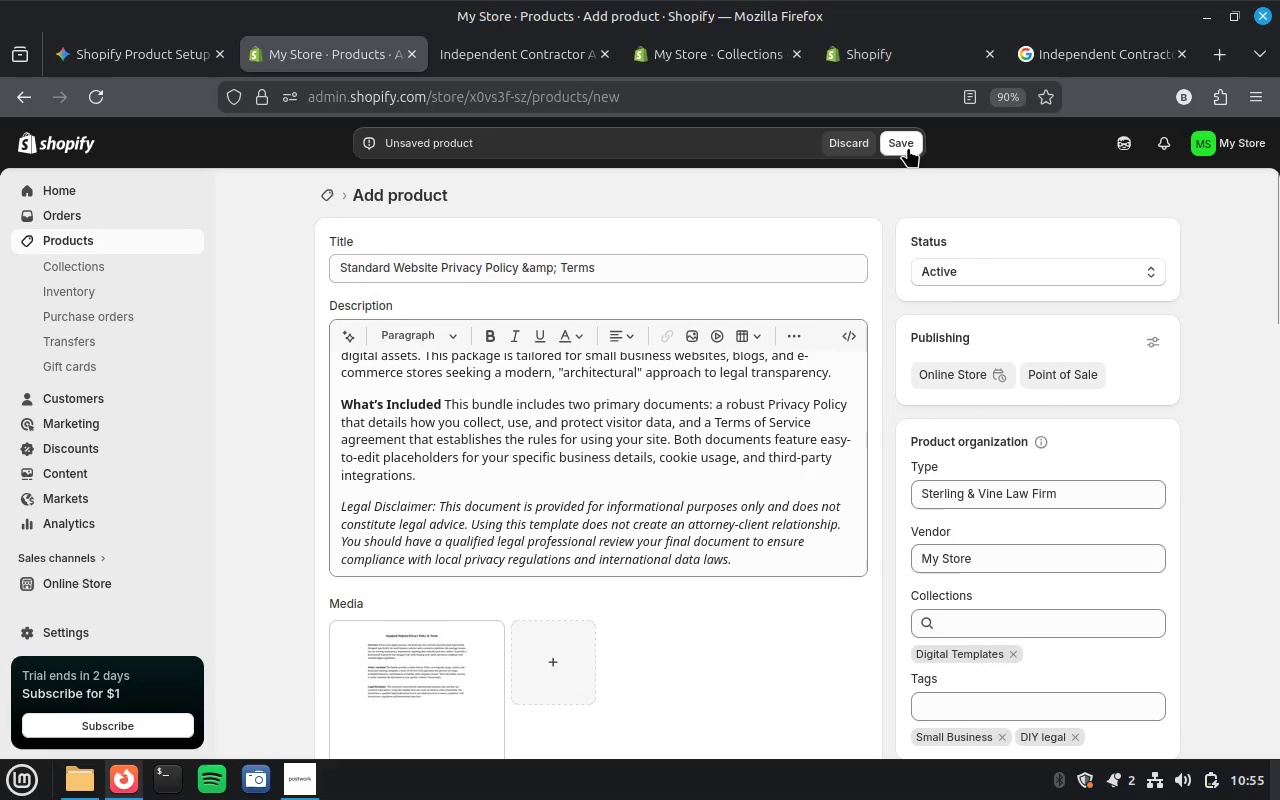 
left_click([906, 143])
 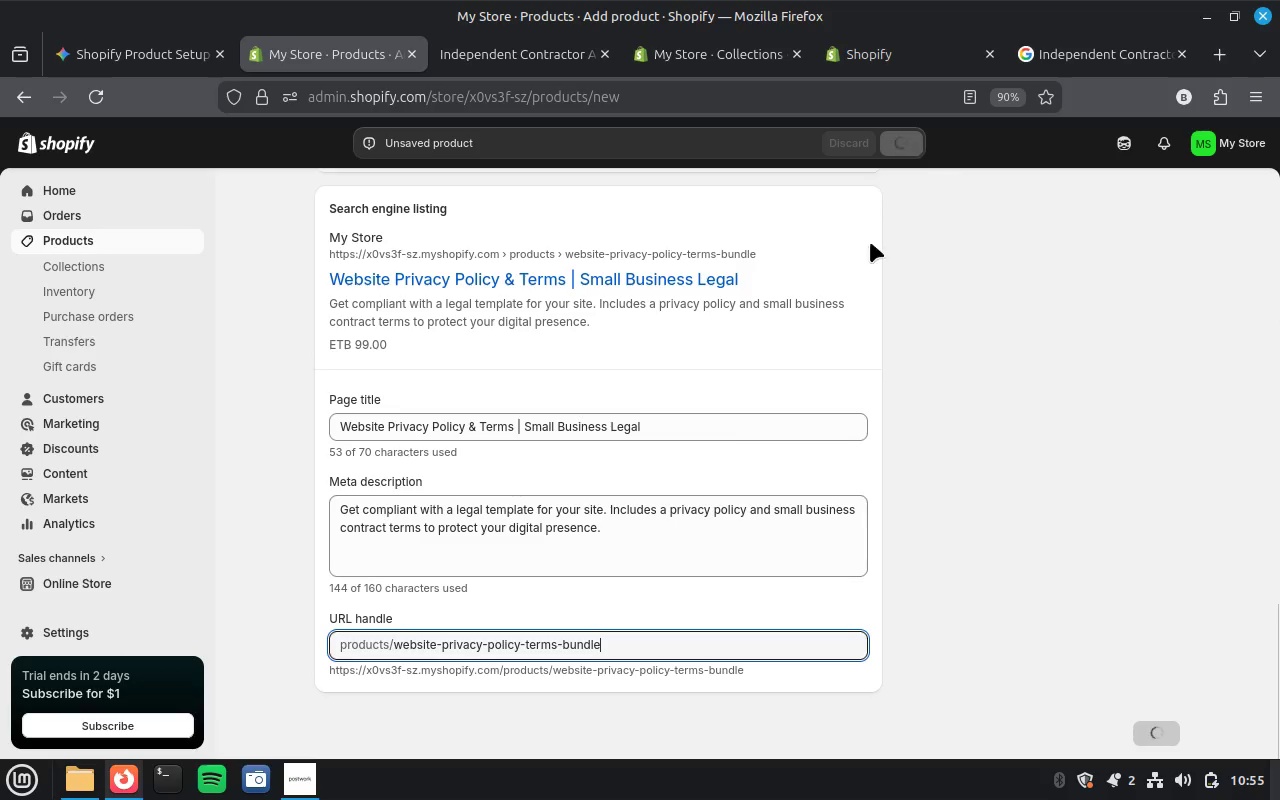 
scroll: coordinate [855, 303], scroll_direction: up, amount: 28.0
 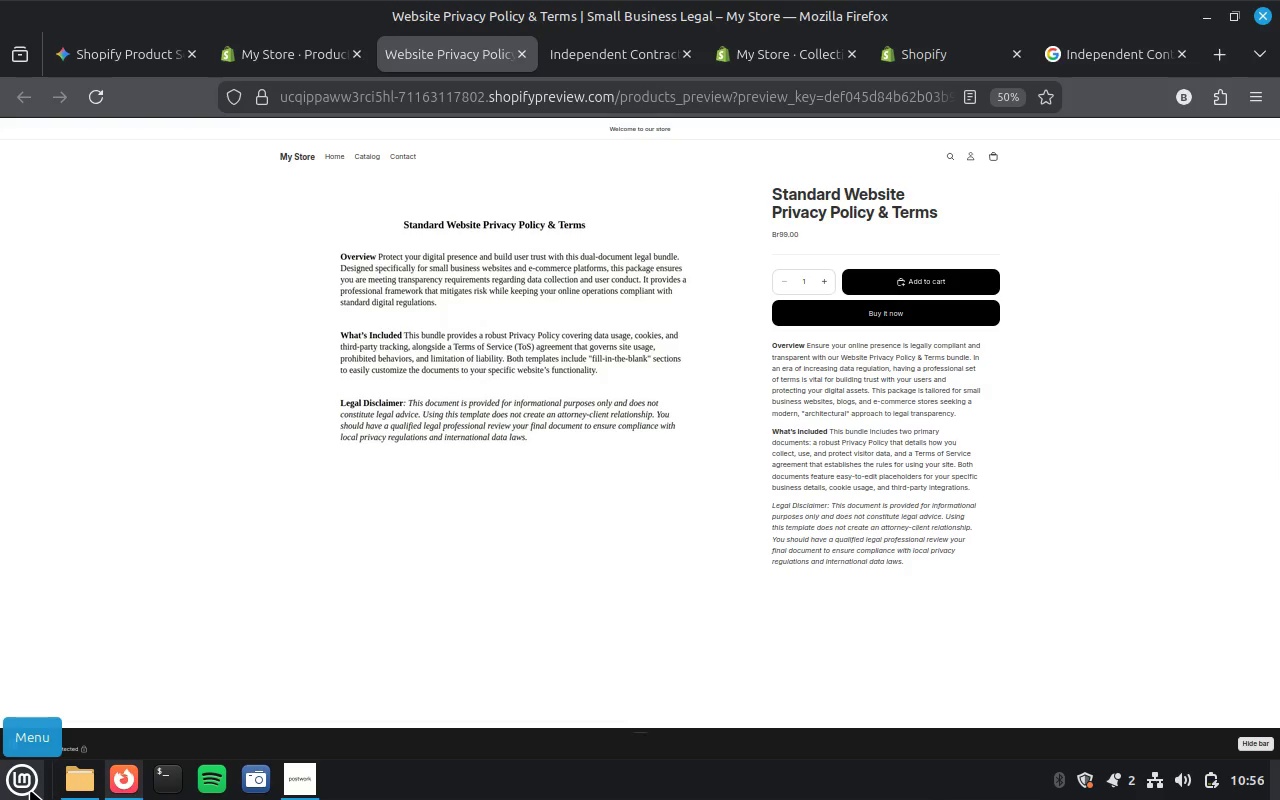 
wait(70.19)
 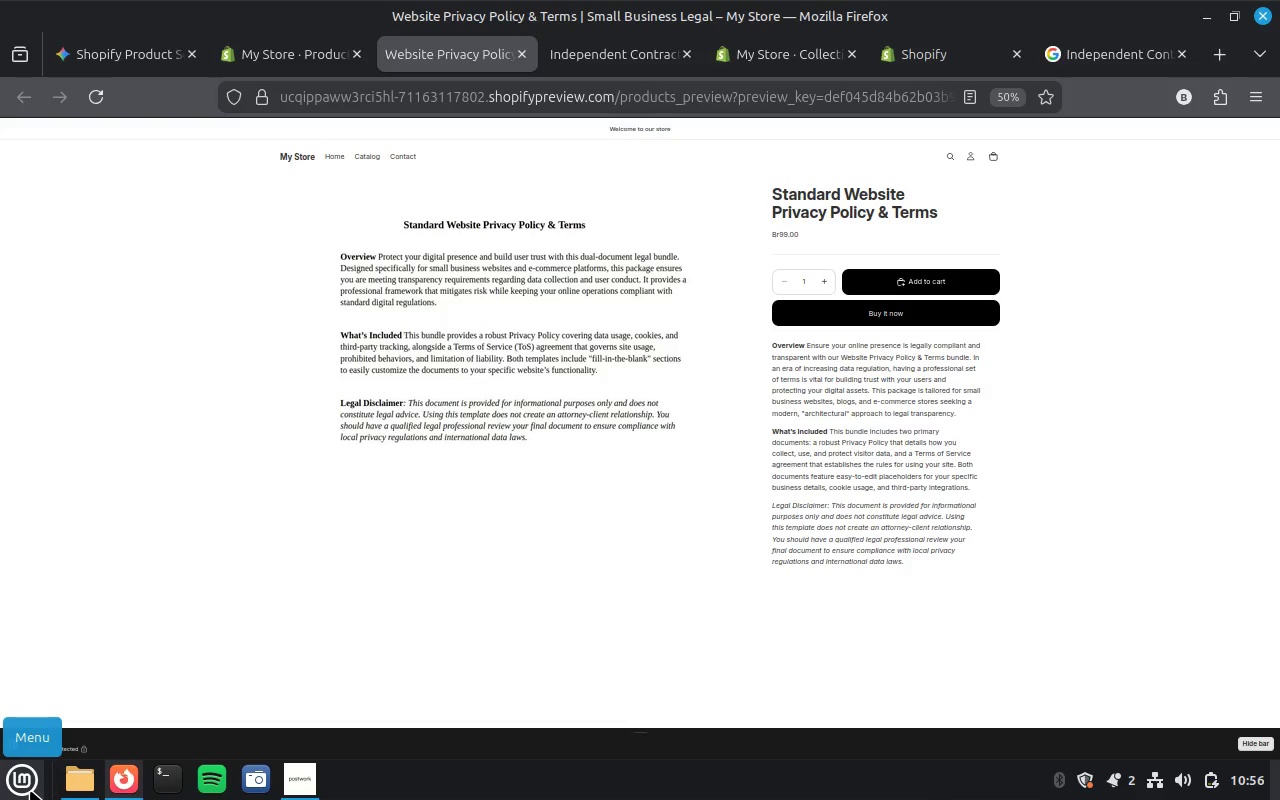 
left_click([255, 786])
 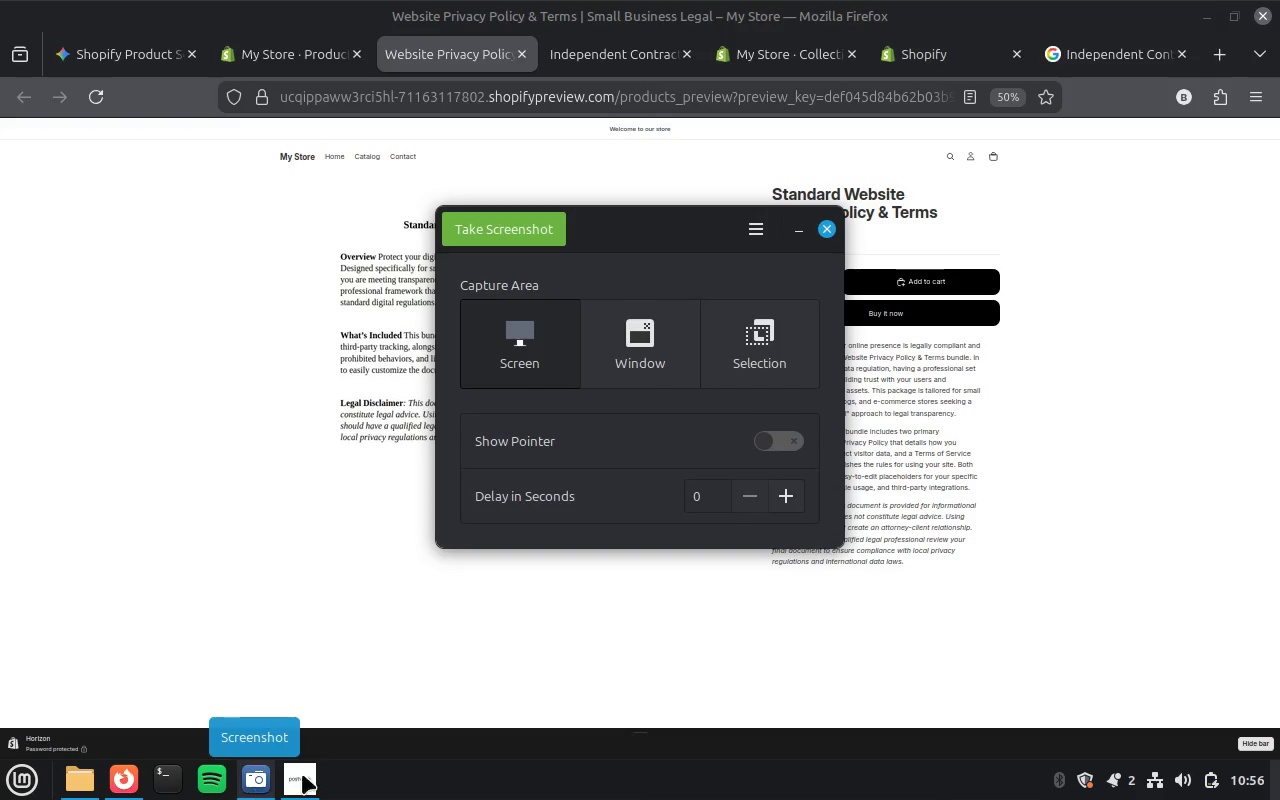 
left_click([664, 352])
 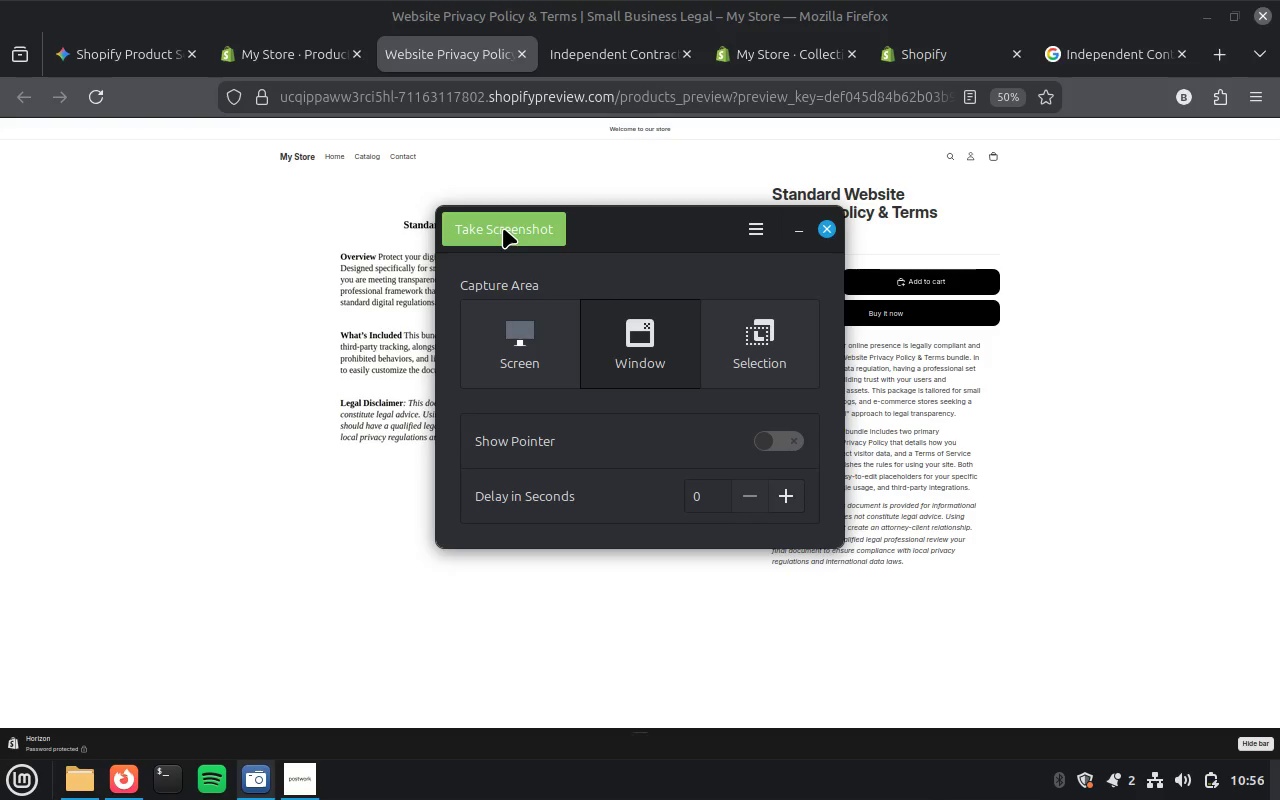 
left_click([503, 228])
 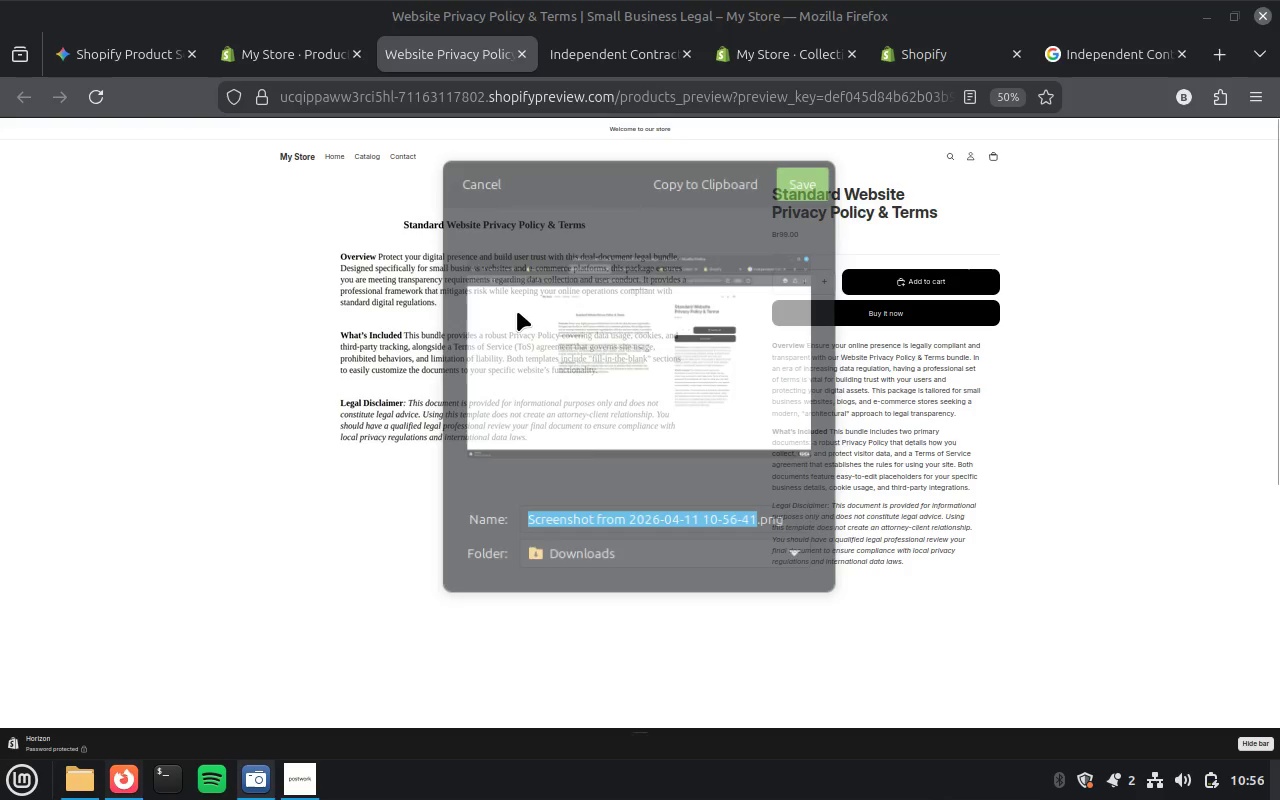 
type(f2)
 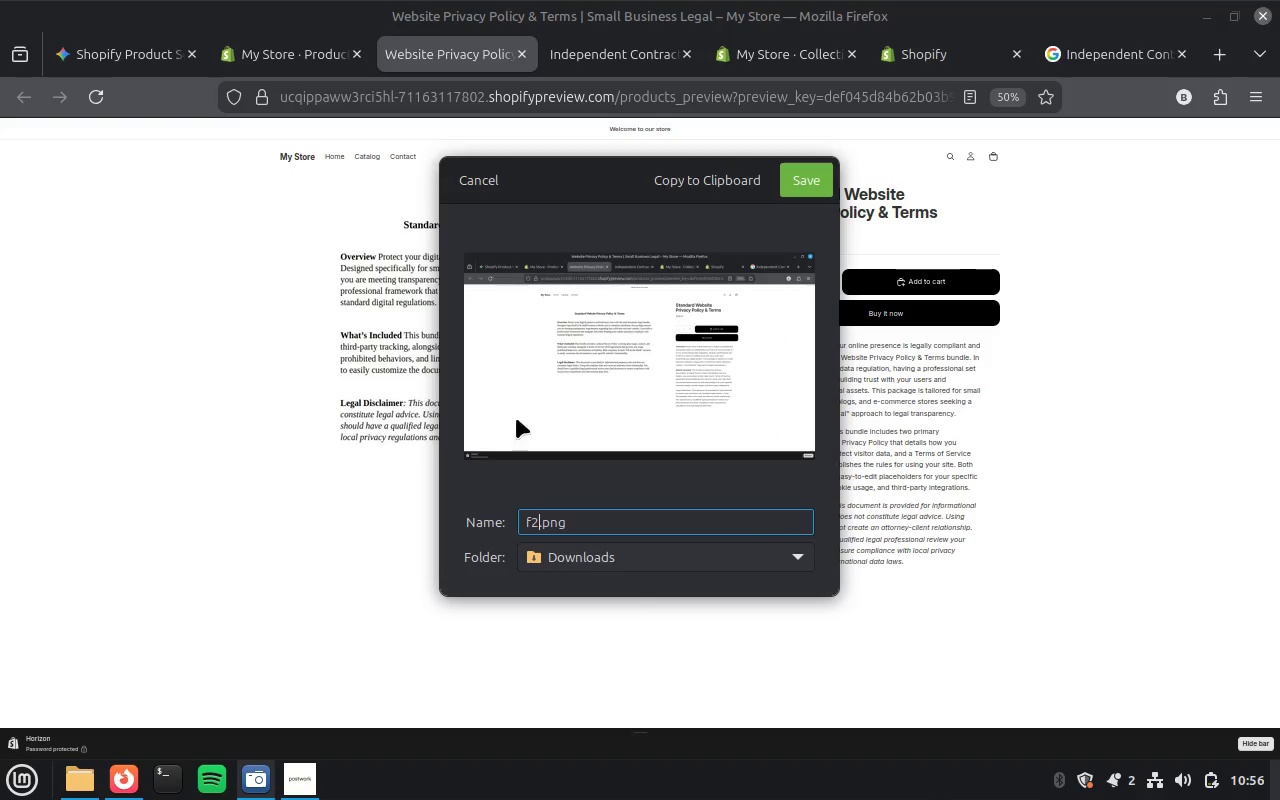 
key(Enter)
 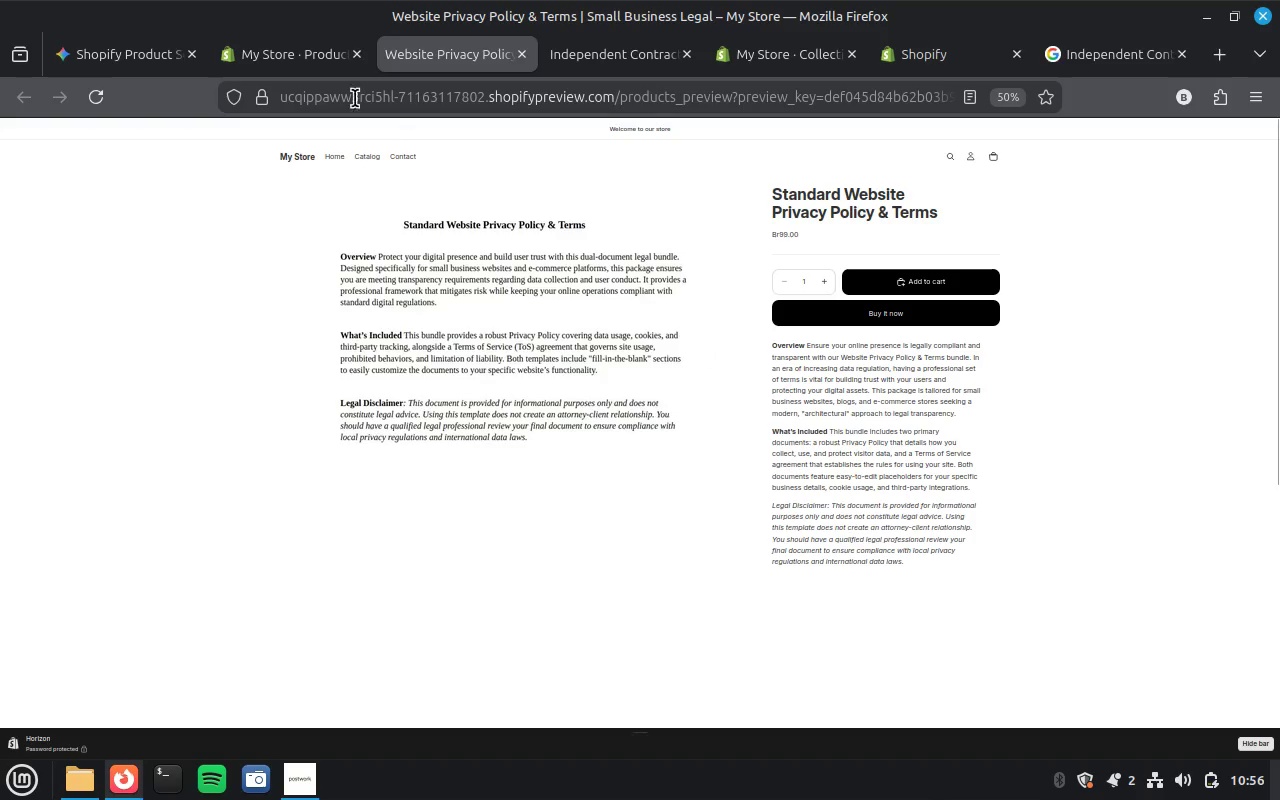 
left_click([306, 61])
 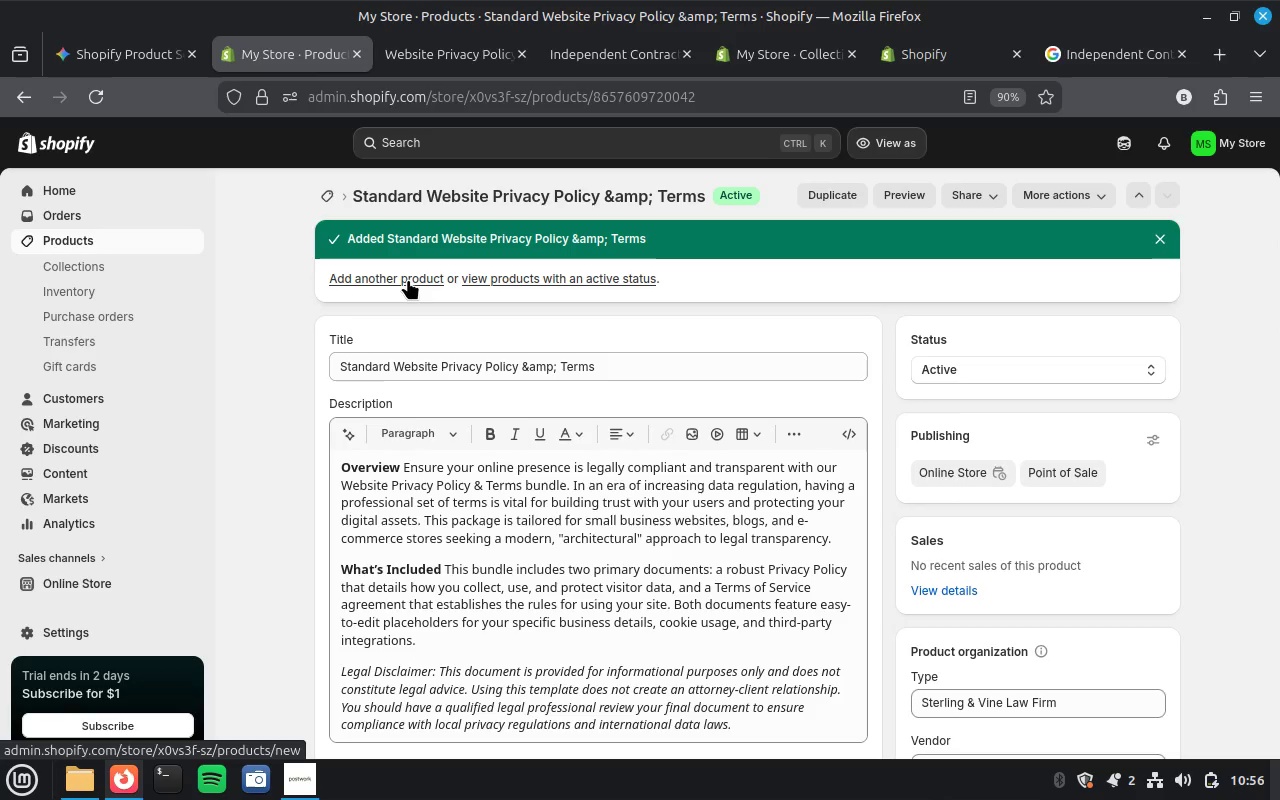 
wait(7.48)
 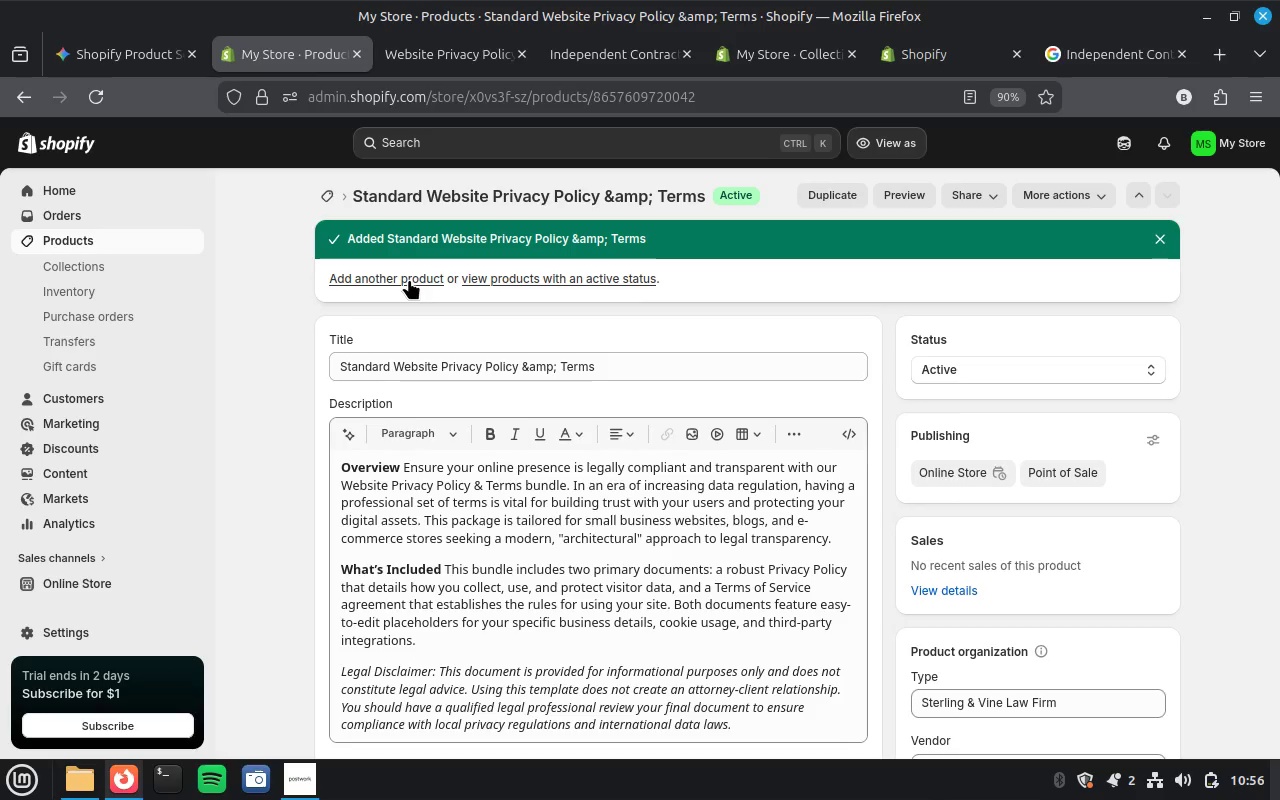 
scroll: coordinate [447, 393], scroll_direction: up, amount: 1.0
 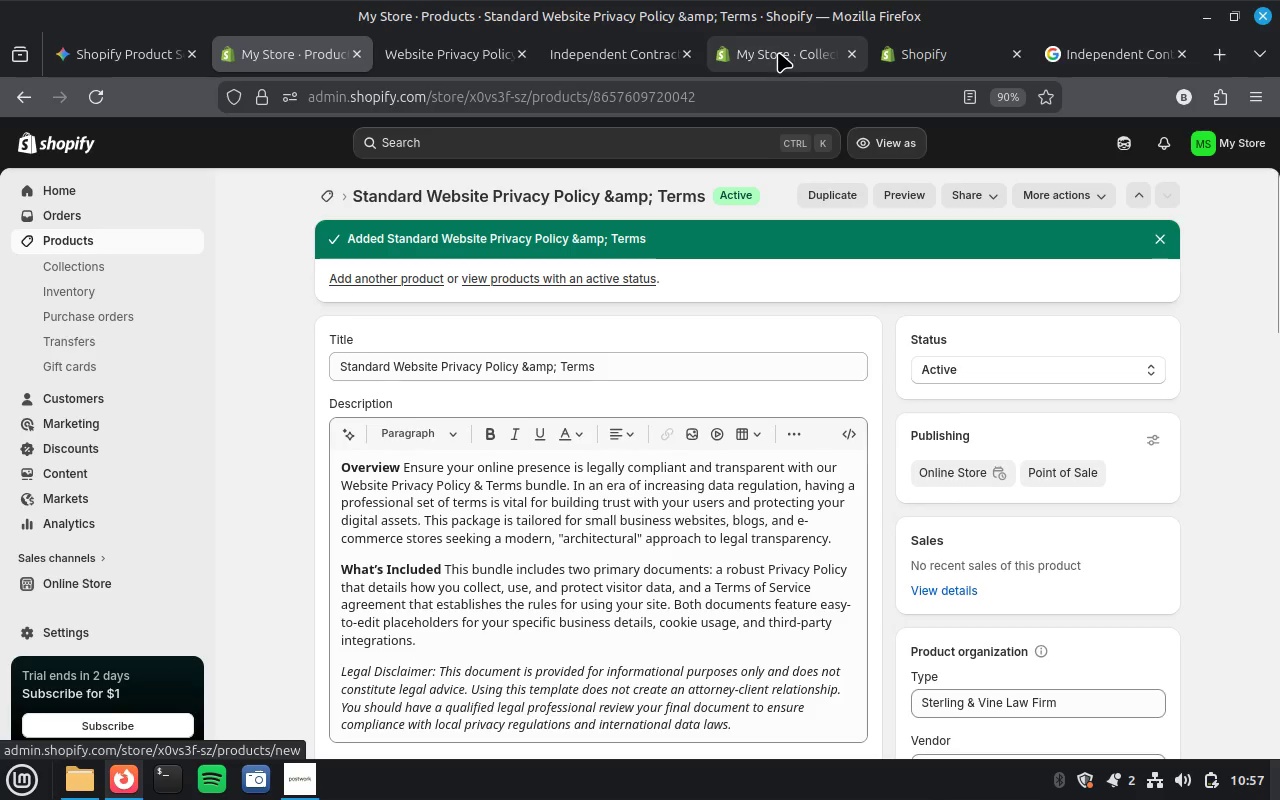 
left_click([778, 52])
 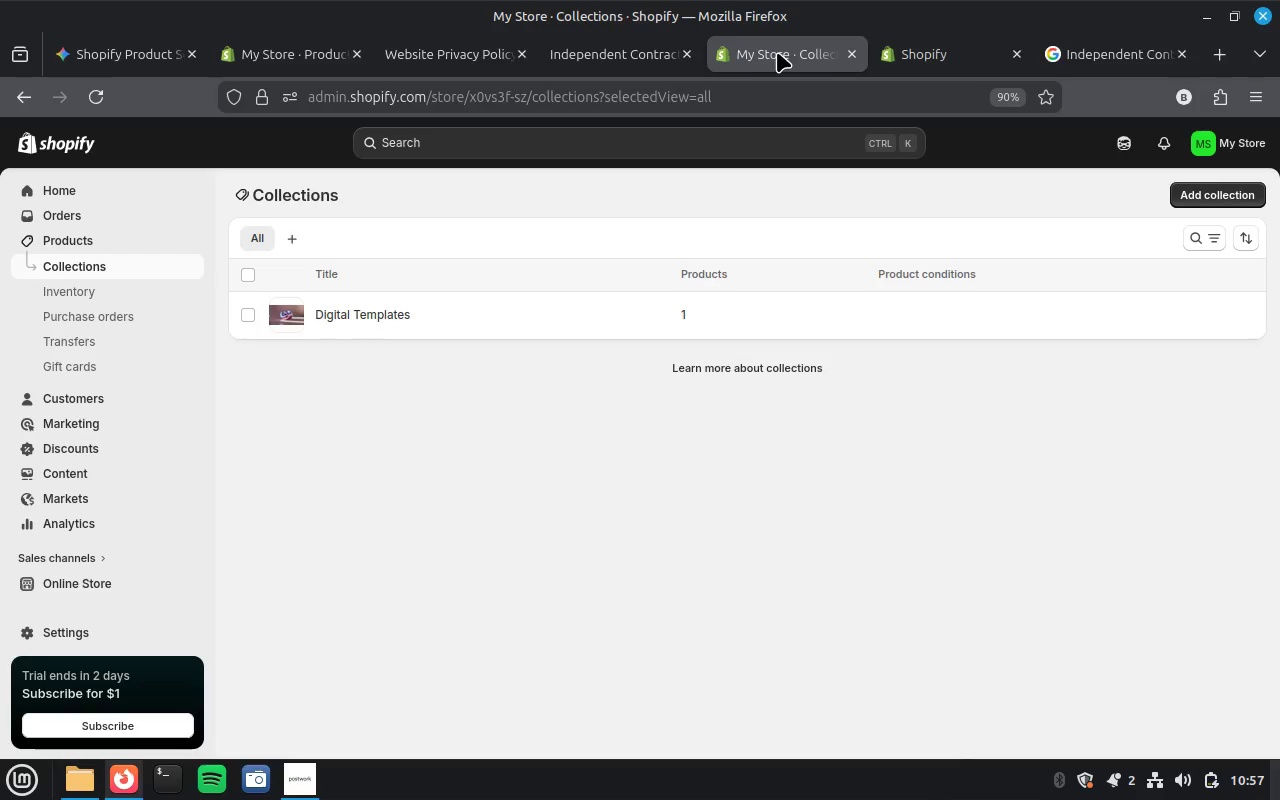 
left_click([918, 47])
 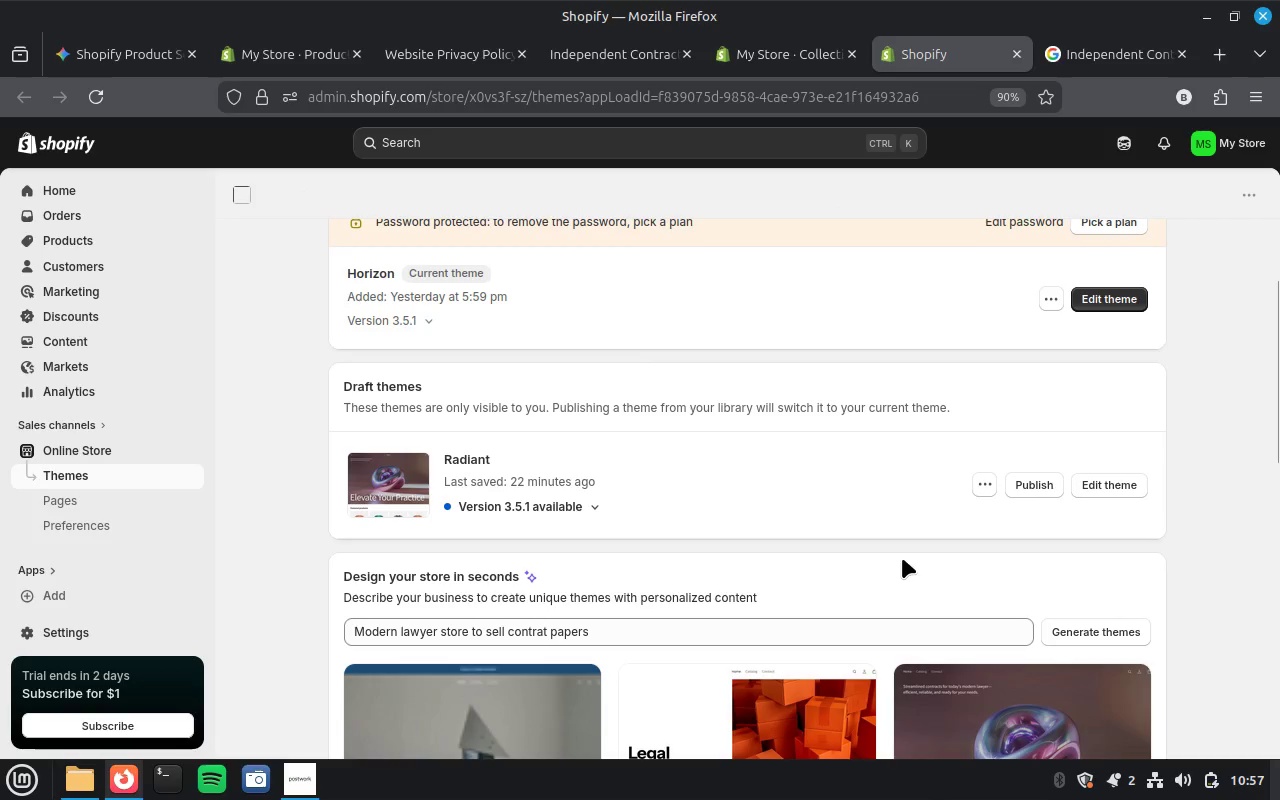 
scroll: coordinate [902, 558], scroll_direction: up, amount: 7.0
 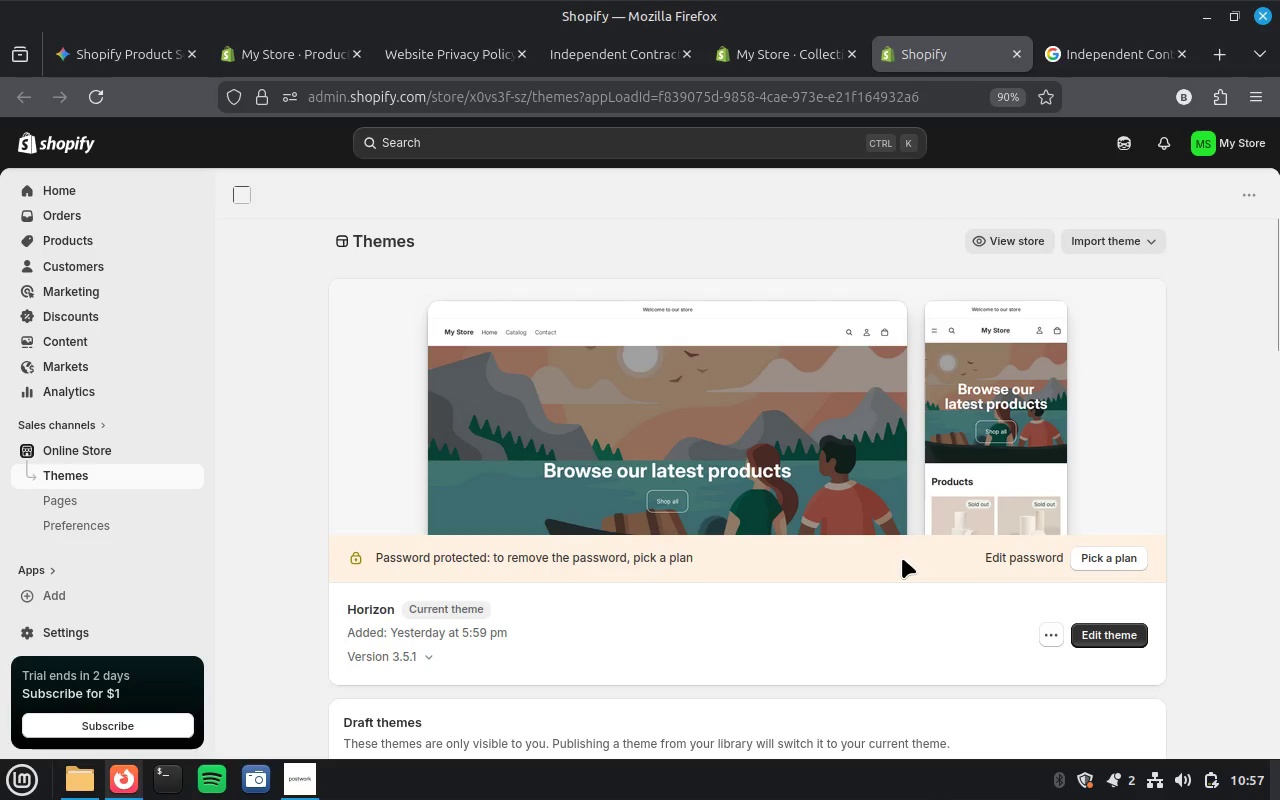 
scroll: coordinate [902, 558], scroll_direction: down, amount: 1.0
 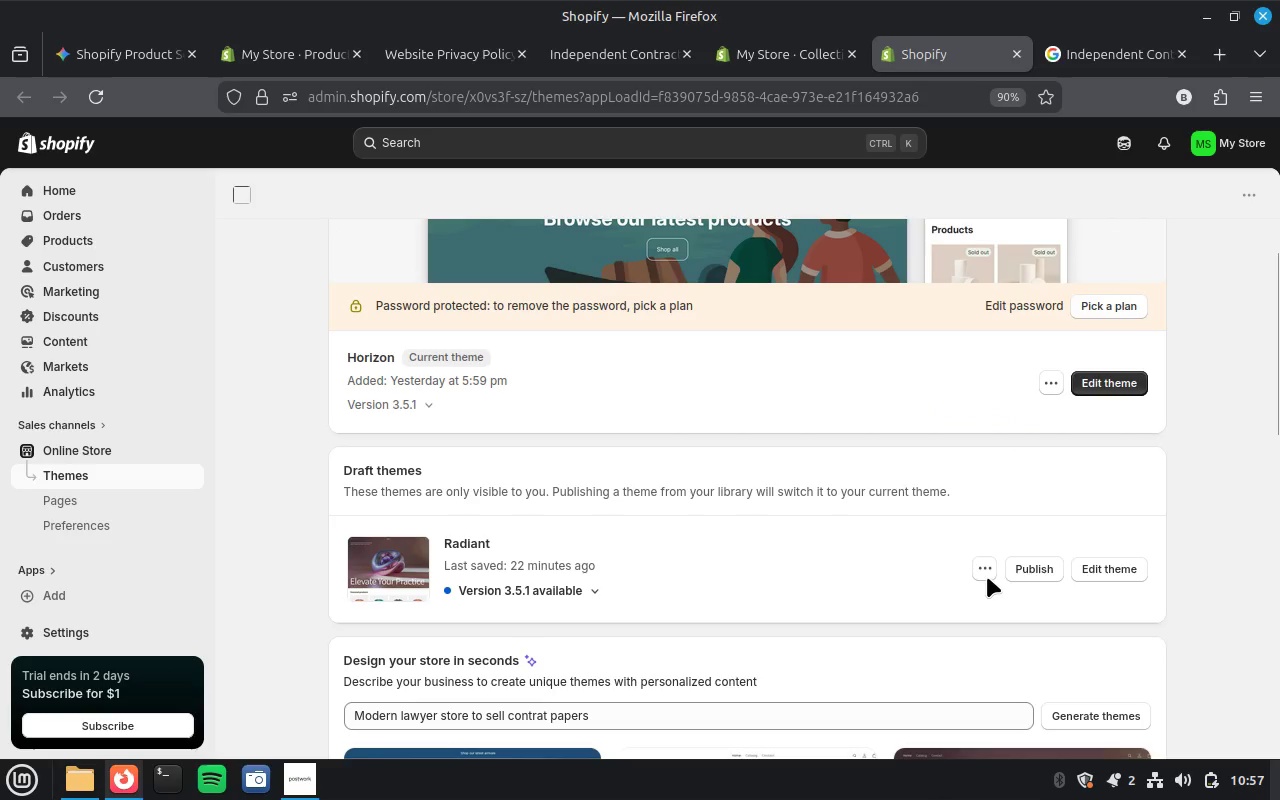 
left_click([989, 571])
 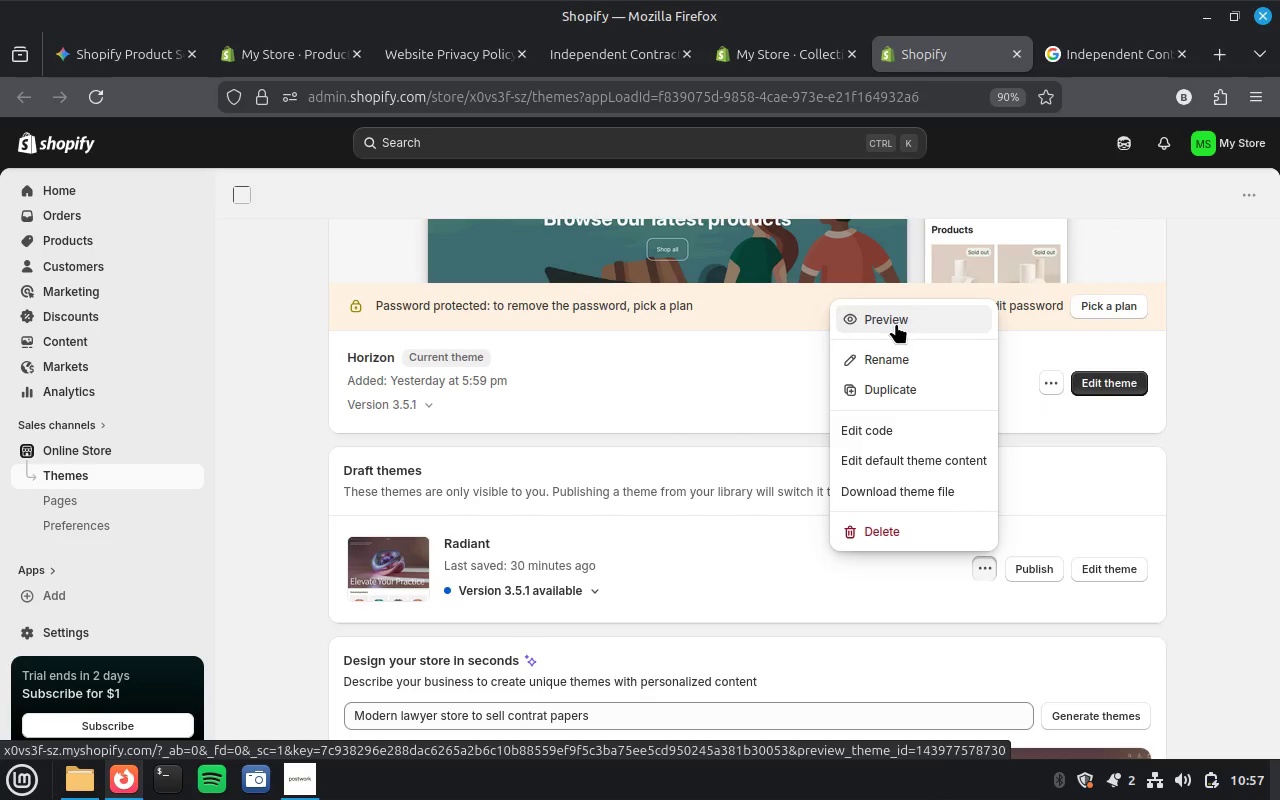 
wait(10.72)
 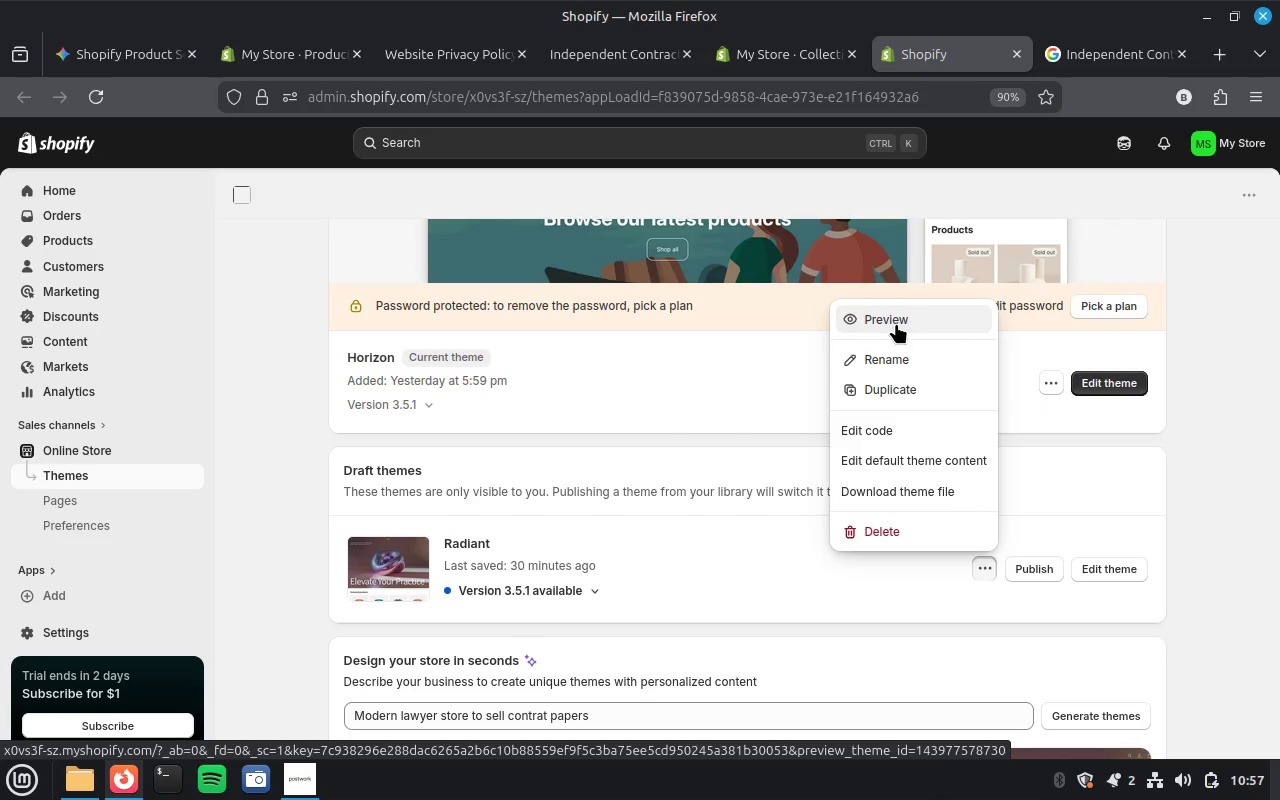 
left_click([1183, 55])
 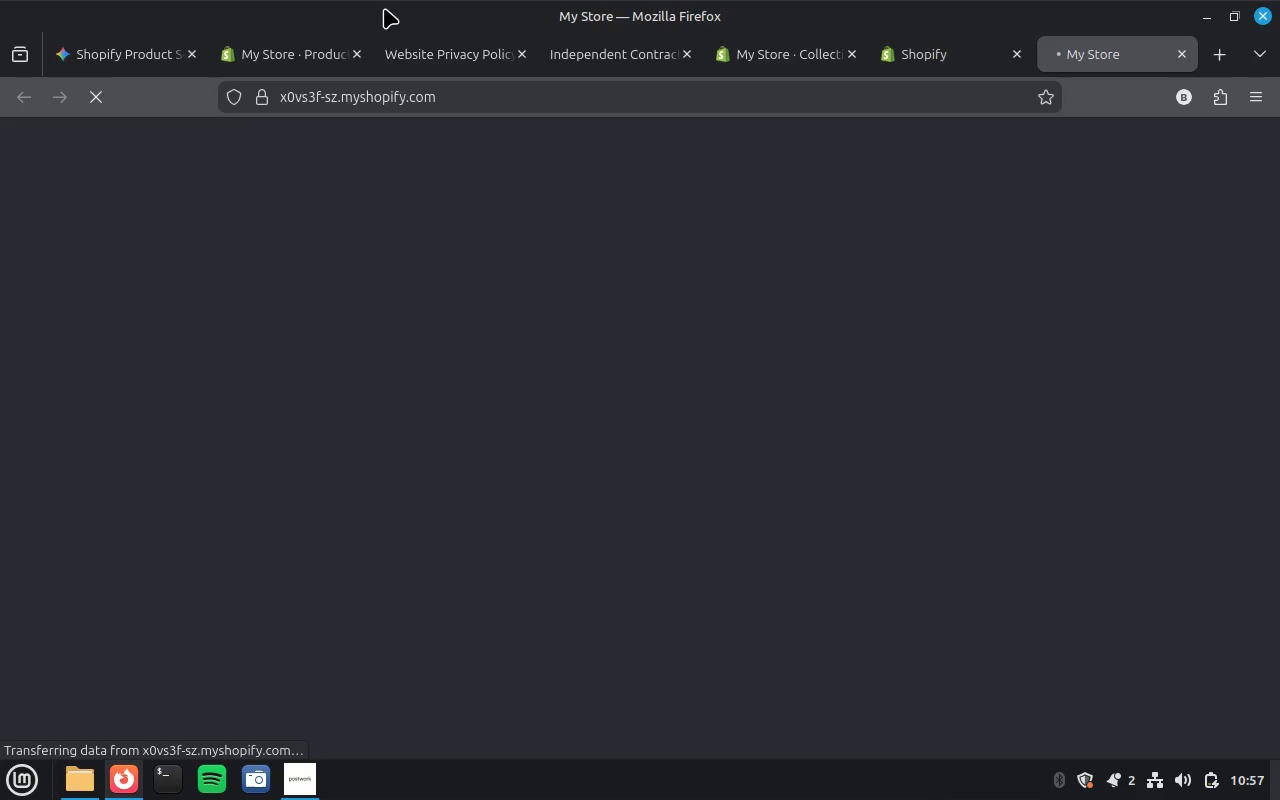 
left_click([428, 52])
 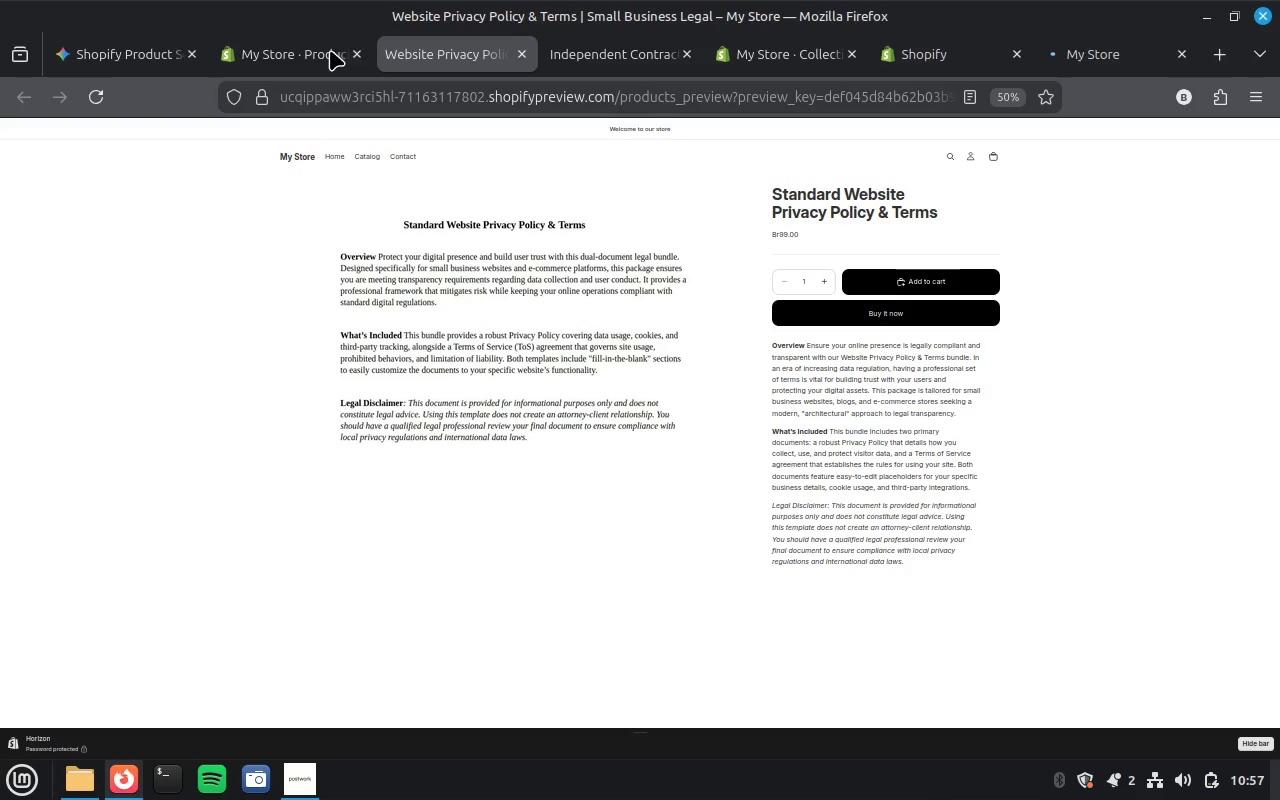 
left_click([299, 65])
 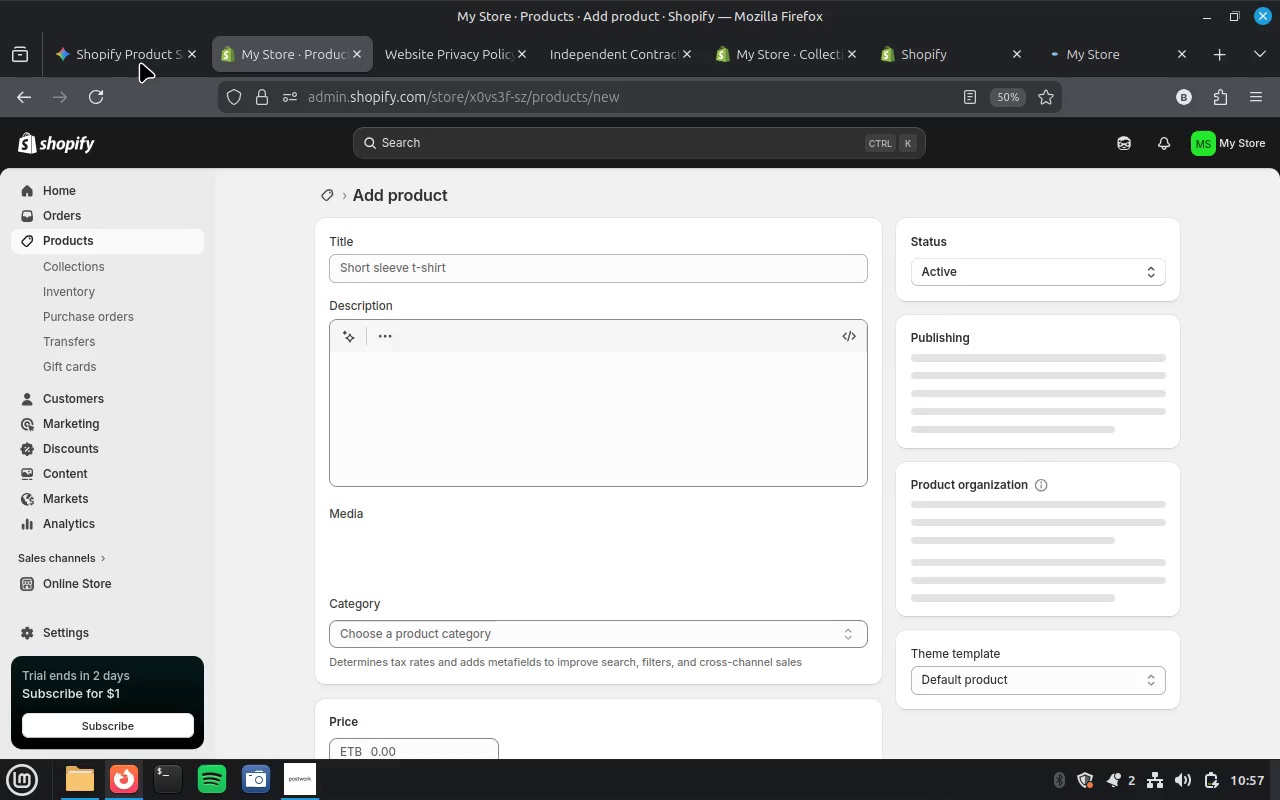 
left_click([129, 61])
 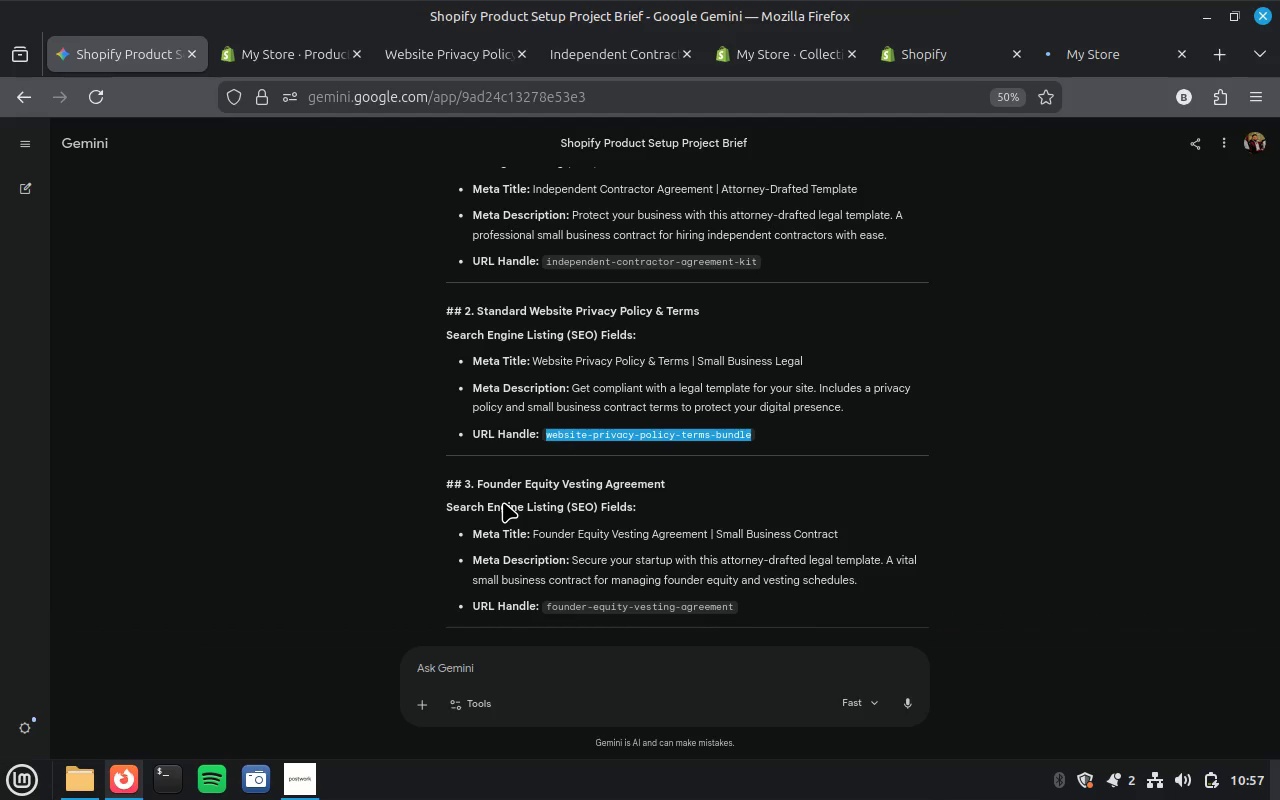 
scroll: coordinate [503, 507], scroll_direction: up, amount: 10.0
 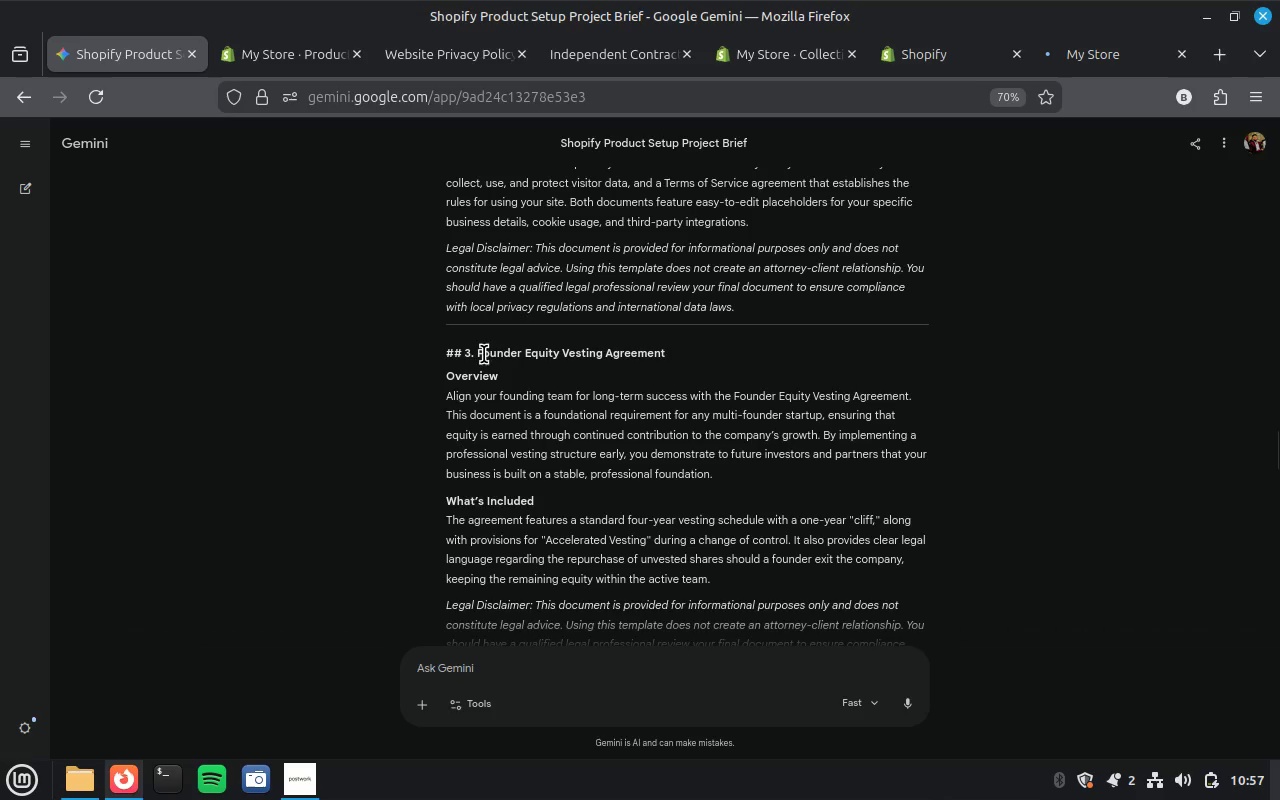 
left_click_drag(start_coordinate=[478, 351], to_coordinate=[827, 489])
 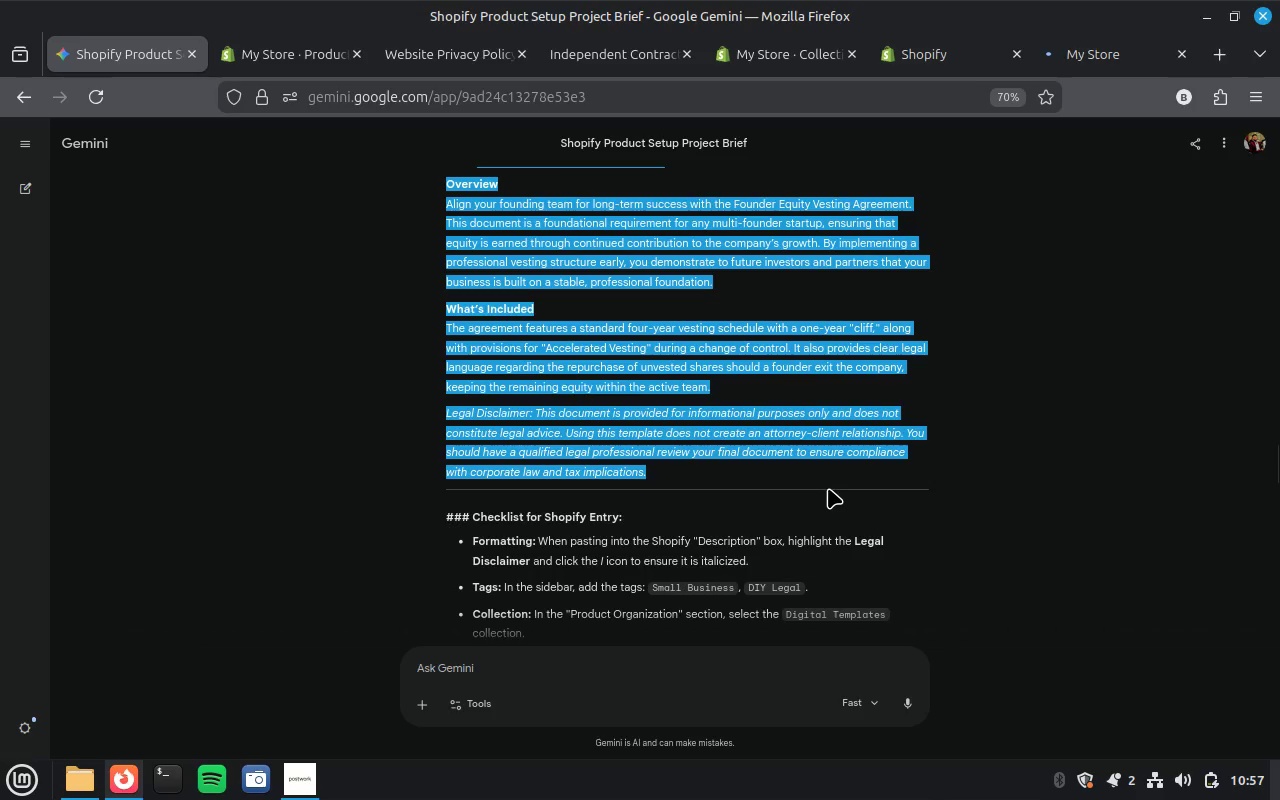 
scroll: coordinate [839, 545], scroll_direction: down, amount: 2.0
 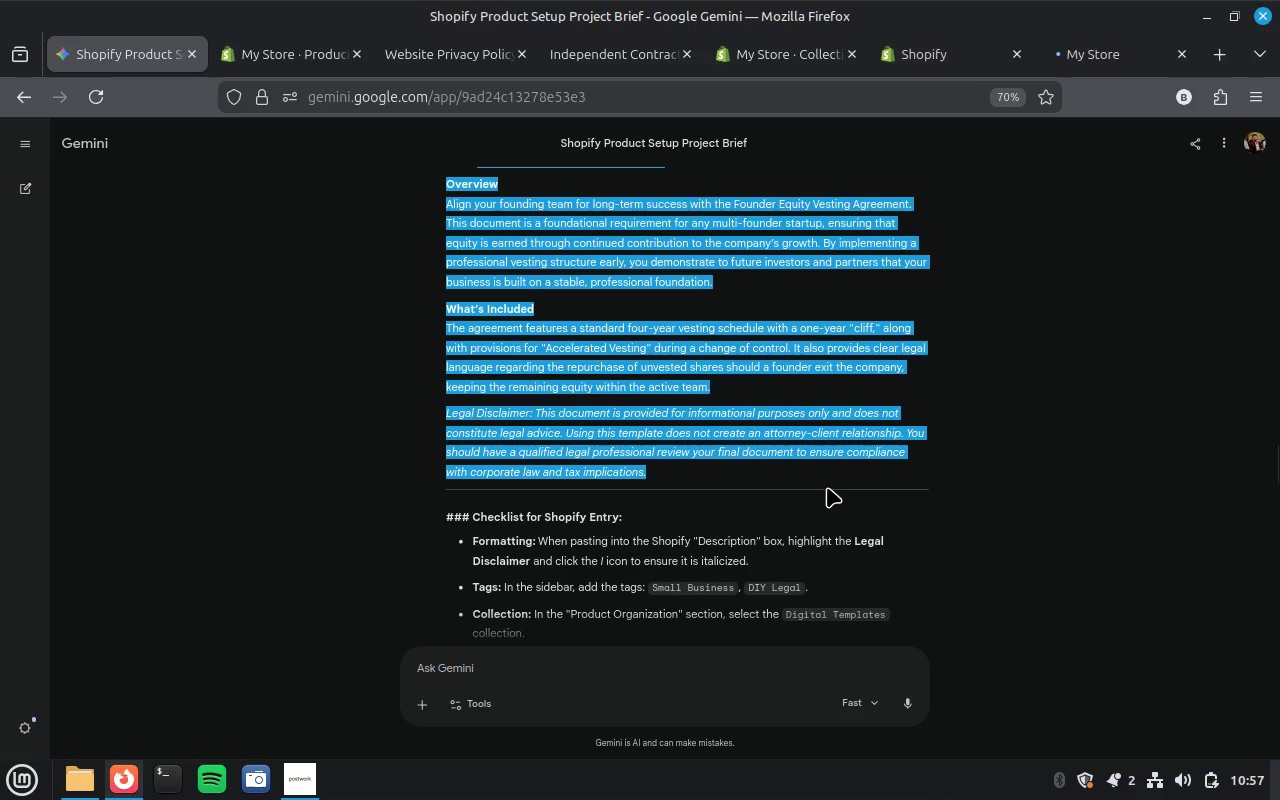 
key(Control+C)
 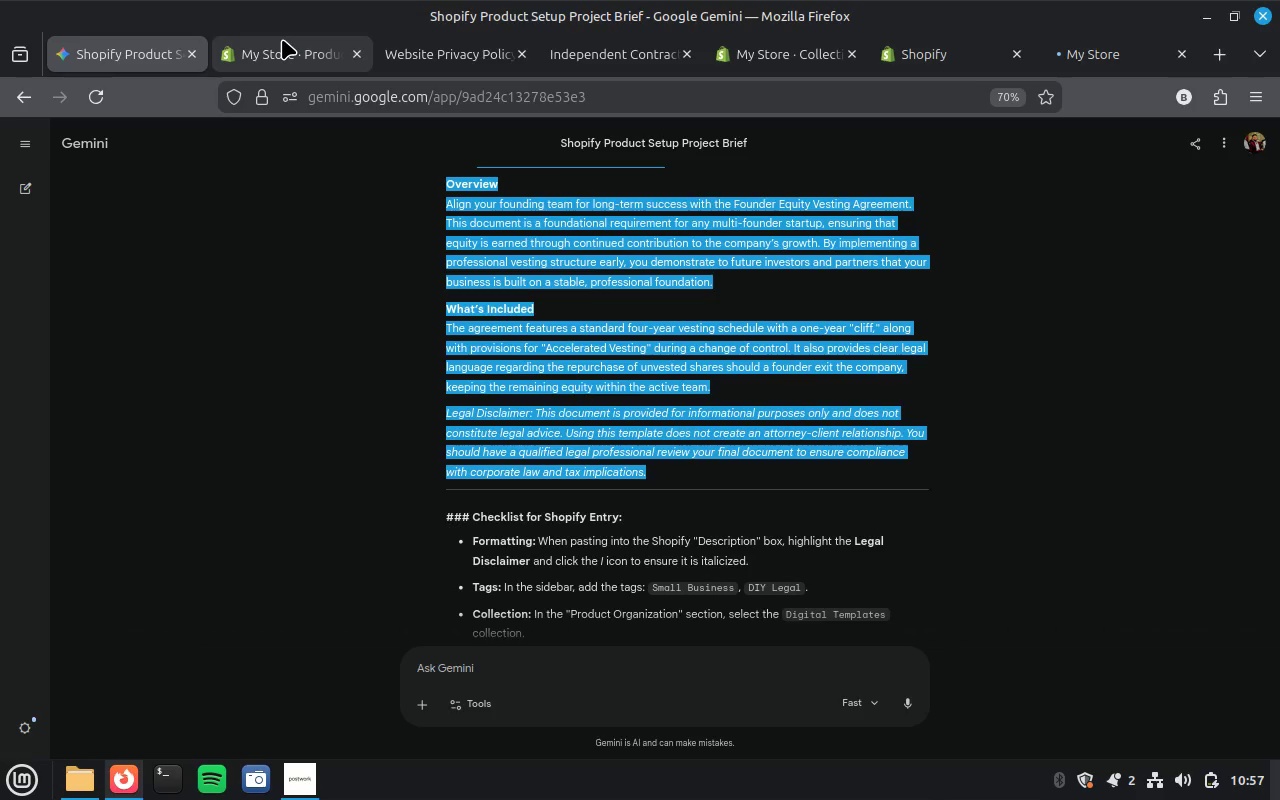 
wait(6.92)
 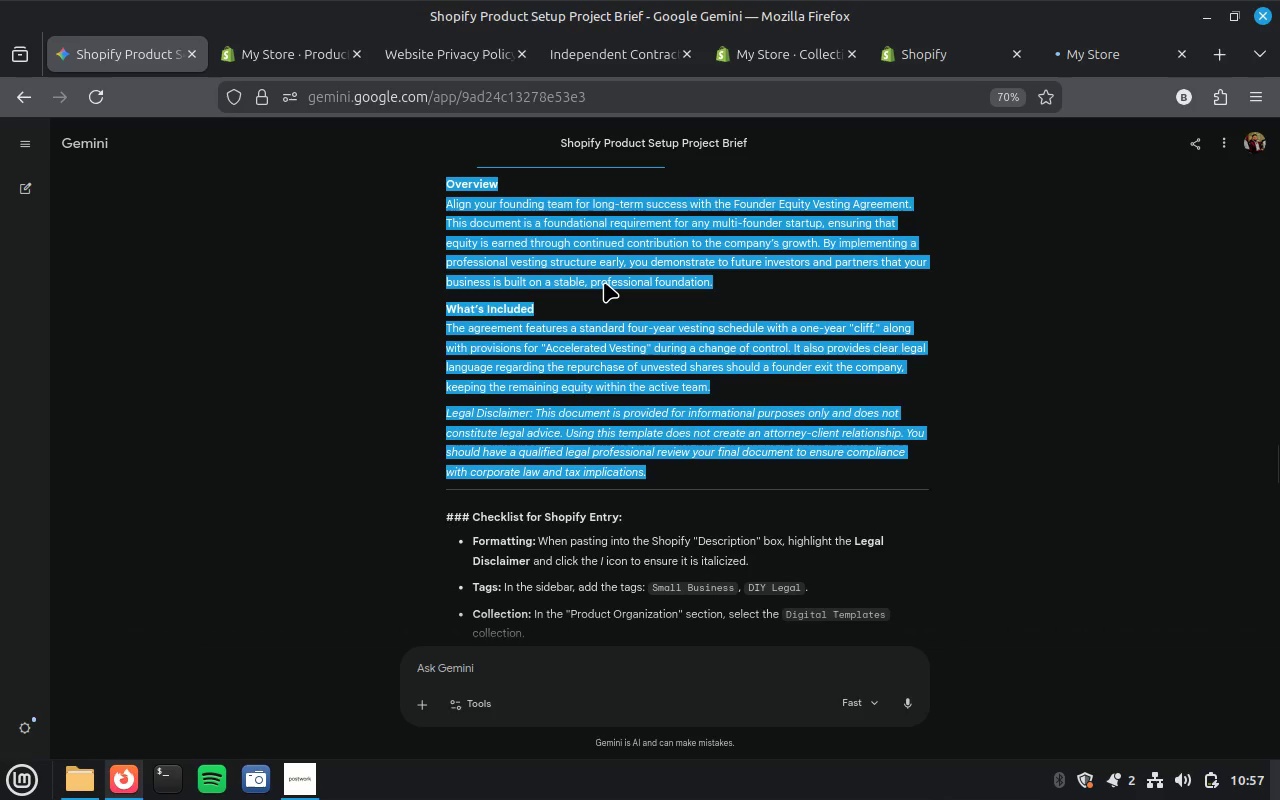 
mouse_move([228, 37])
 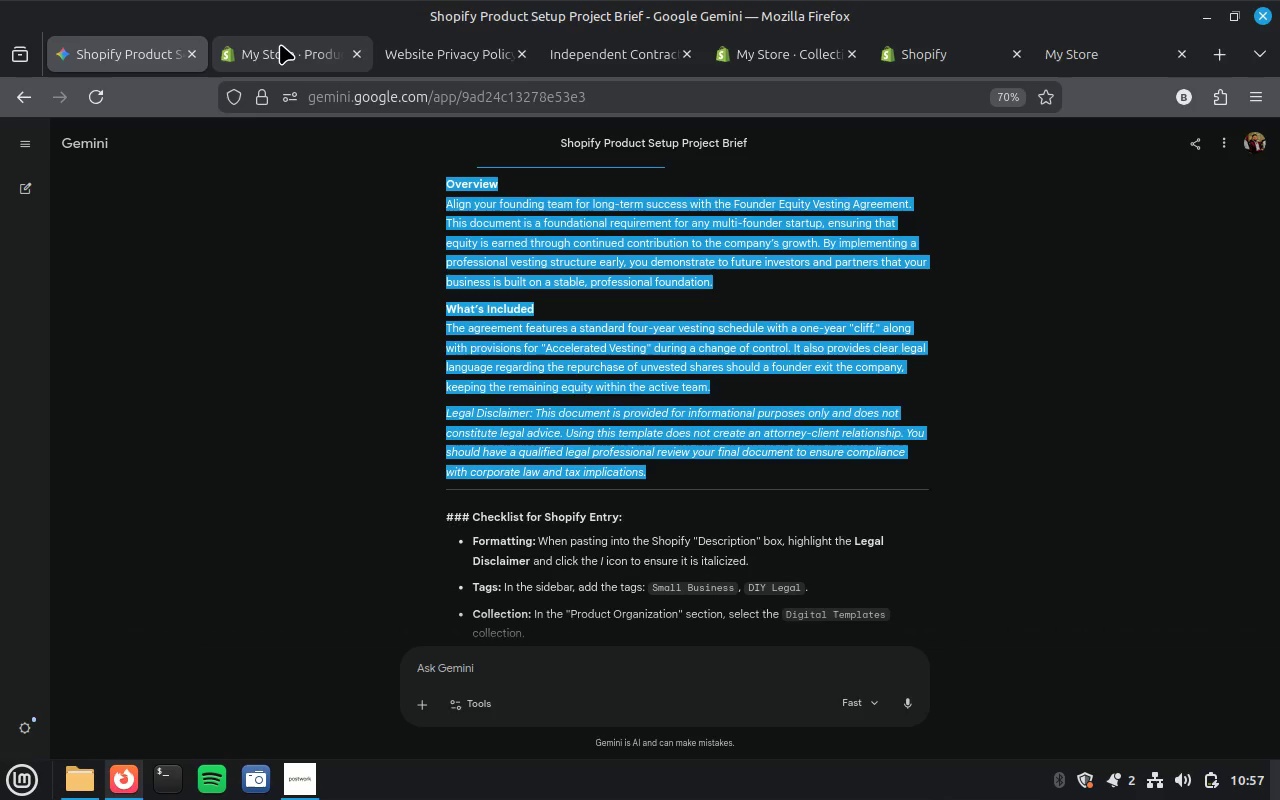 
left_click([284, 44])
 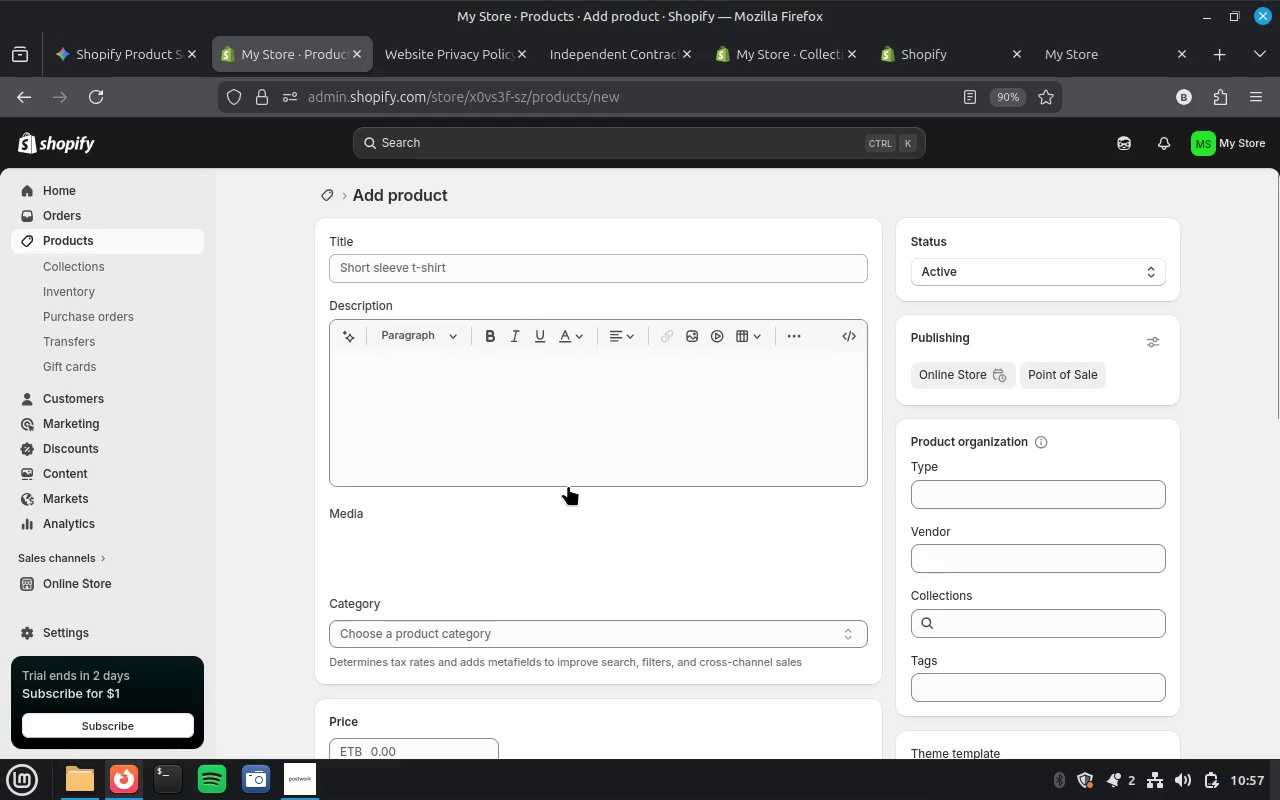 
wait(5.48)
 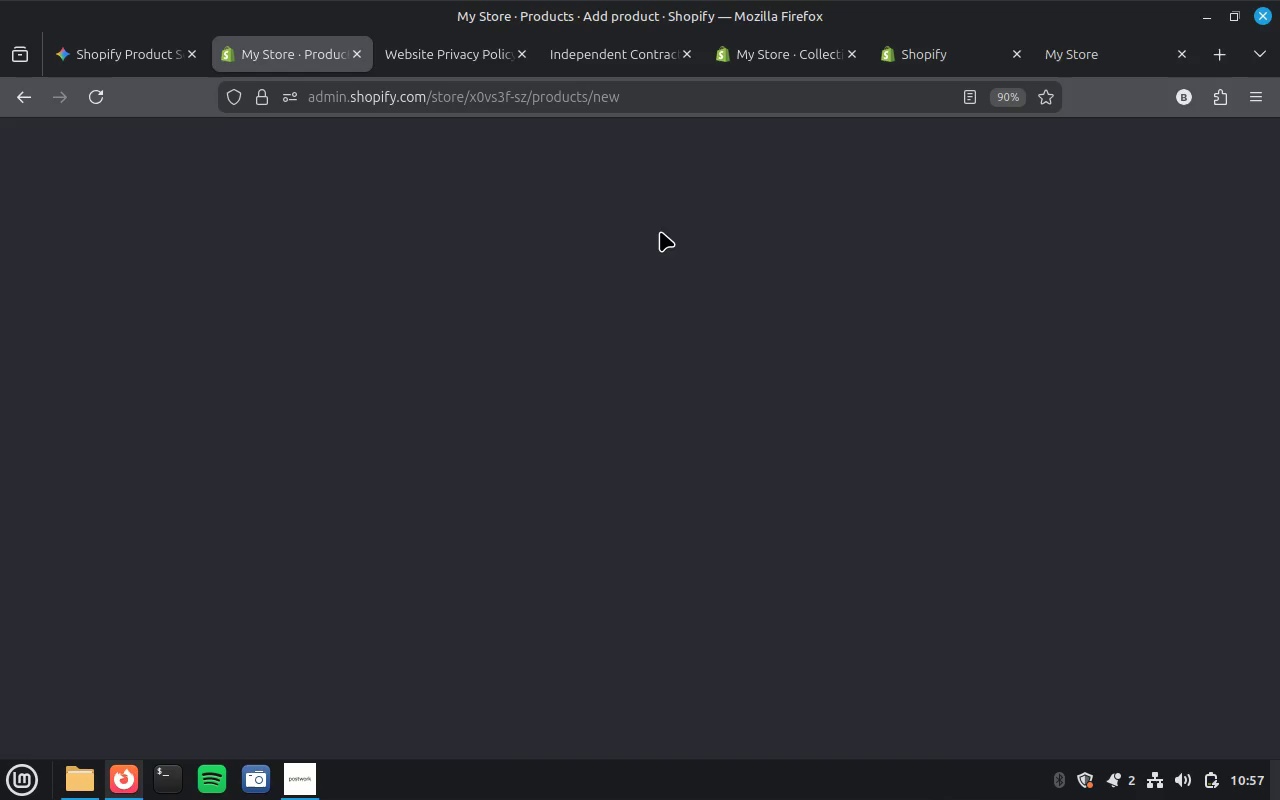 
key(Control+V)
 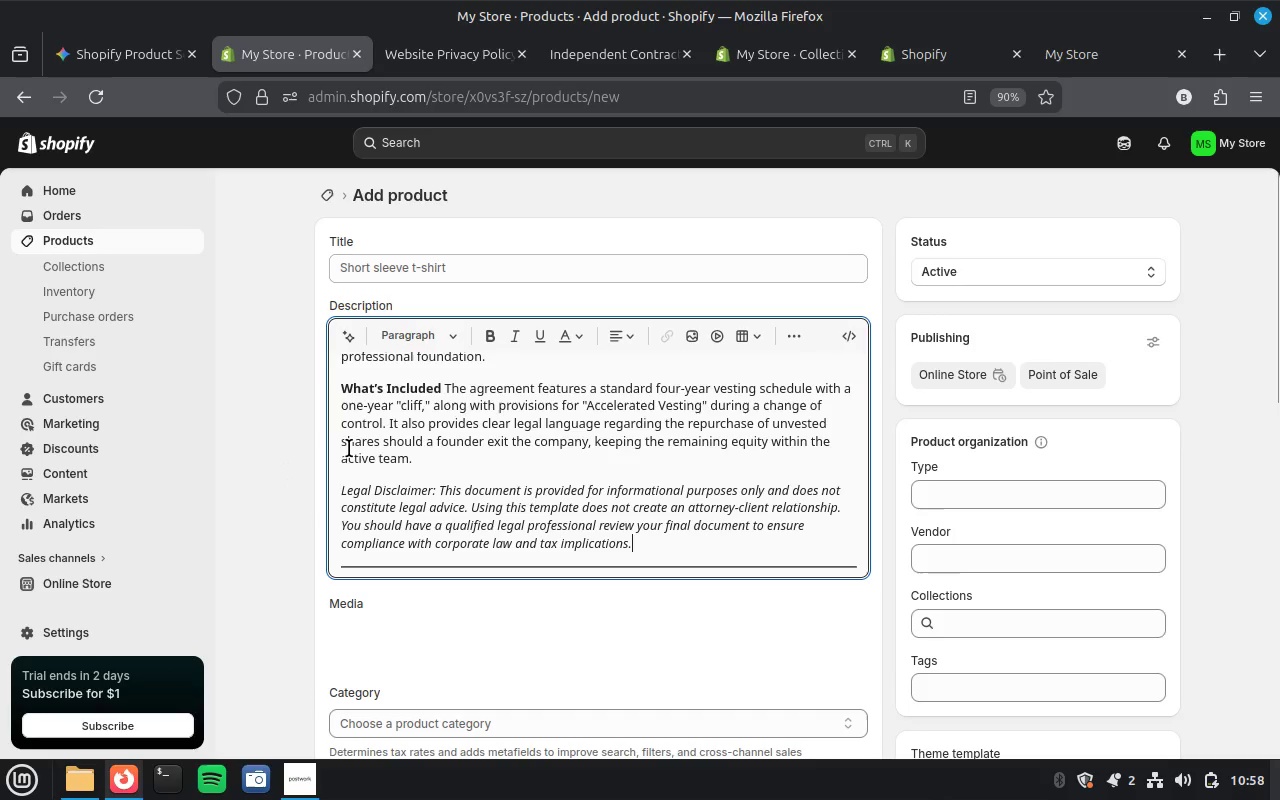 
scroll: coordinate [468, 484], scroll_direction: up, amount: 10.0
 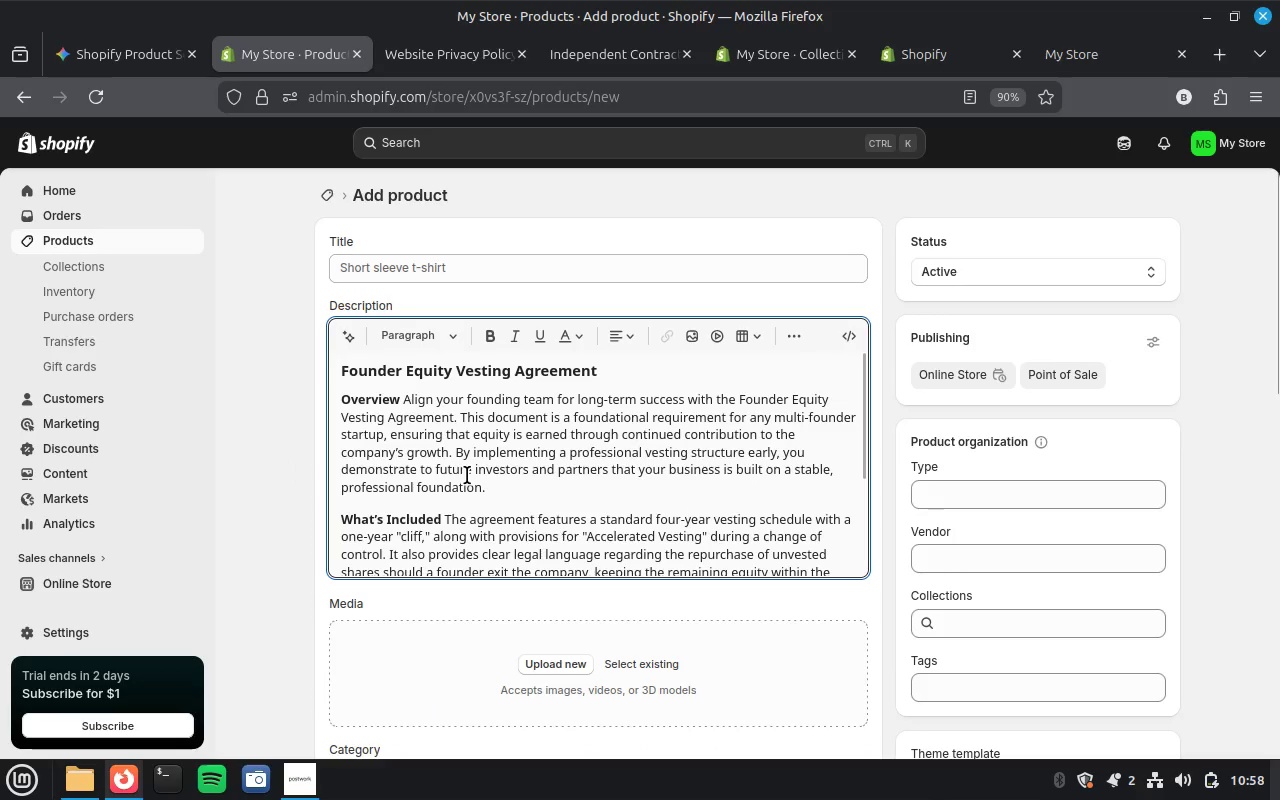 
scroll: coordinate [467, 475], scroll_direction: down, amount: 5.0
 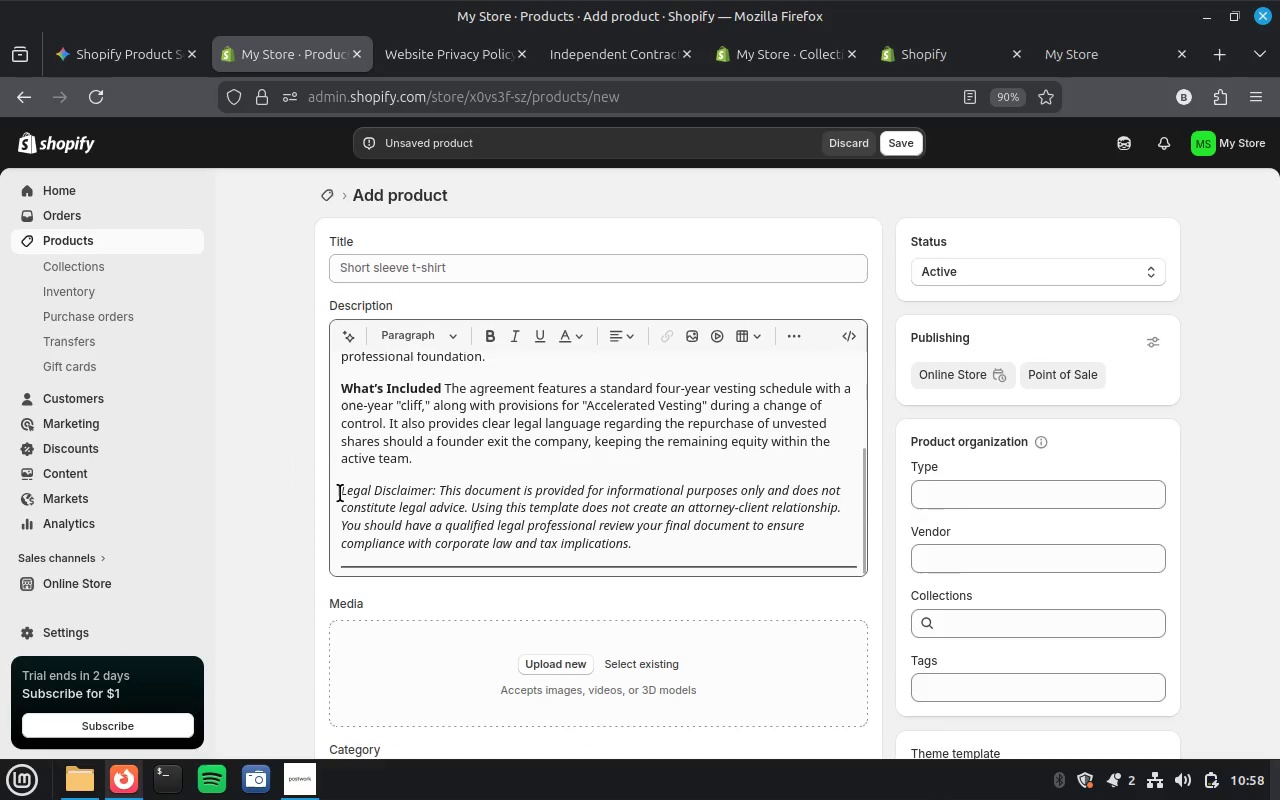 
left_click_drag(start_coordinate=[340, 493], to_coordinate=[656, 552])
 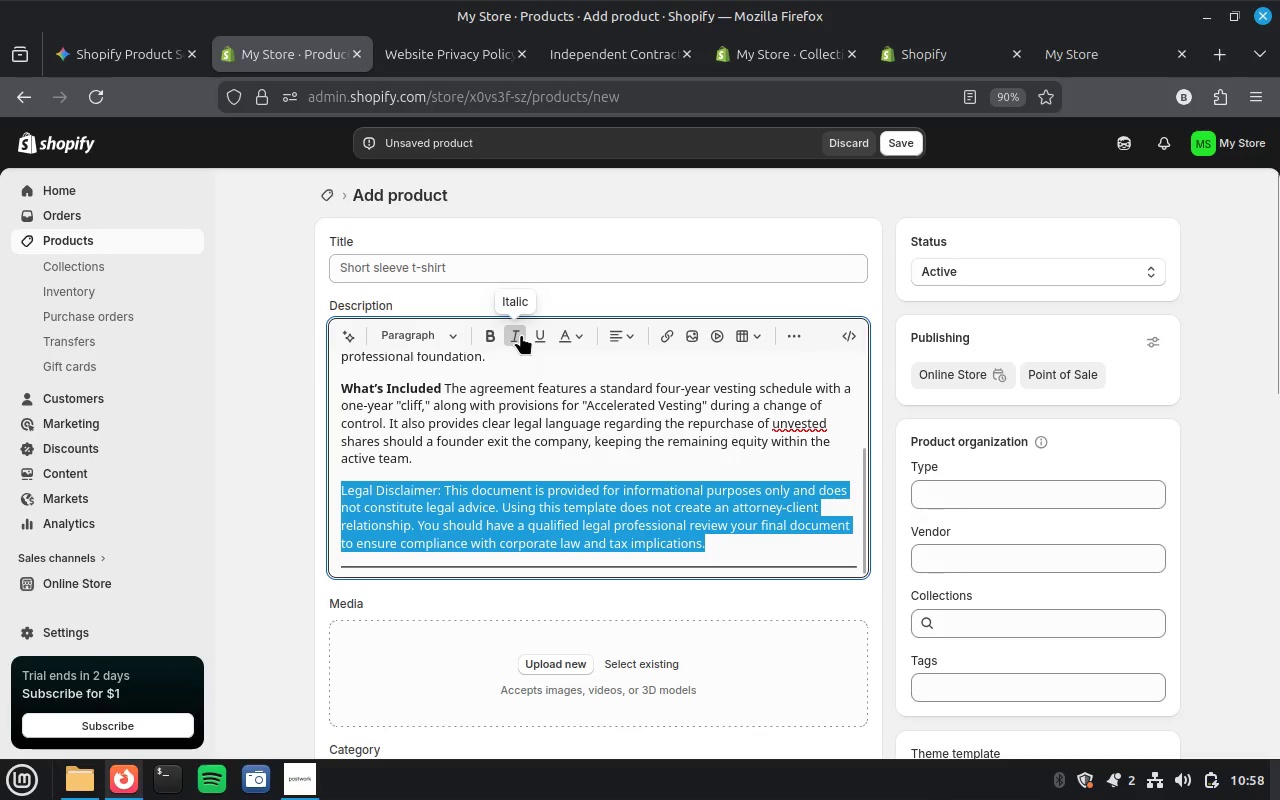 
wait(6.28)
 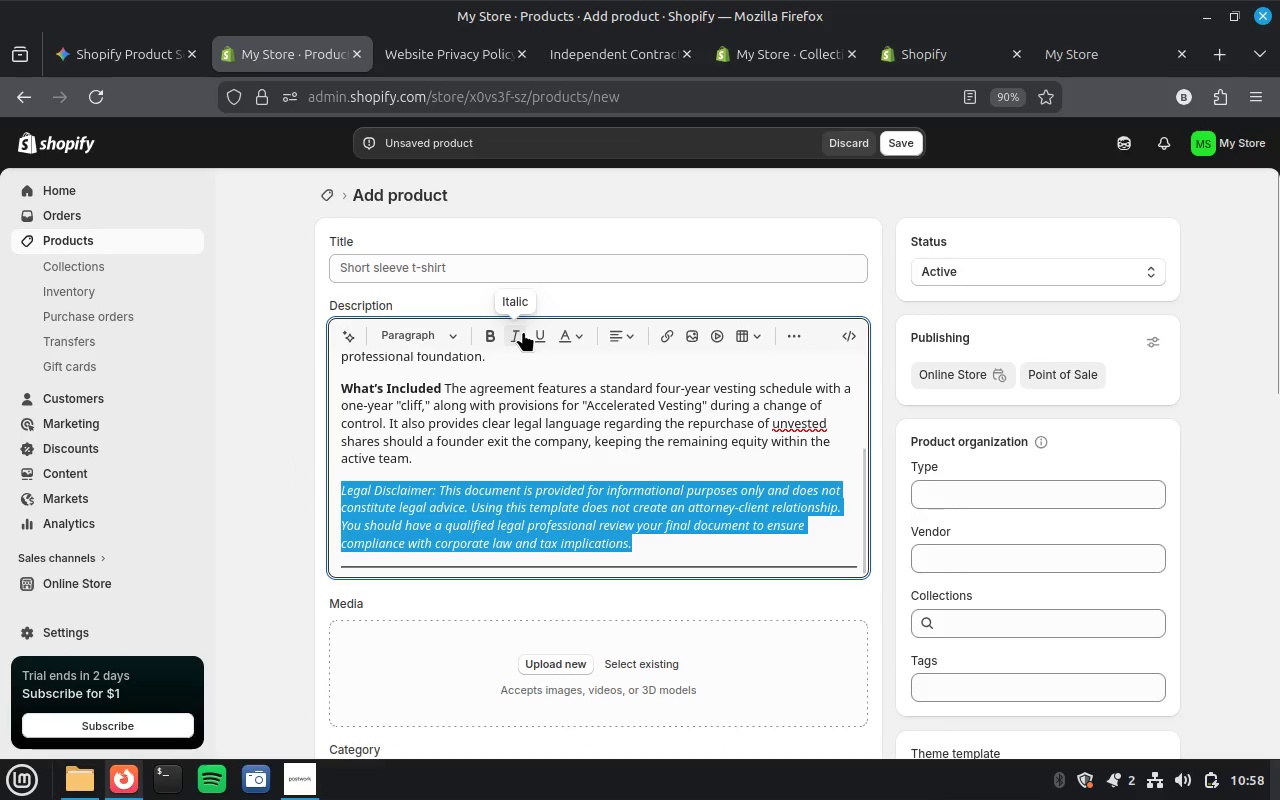 
left_click([521, 334])
 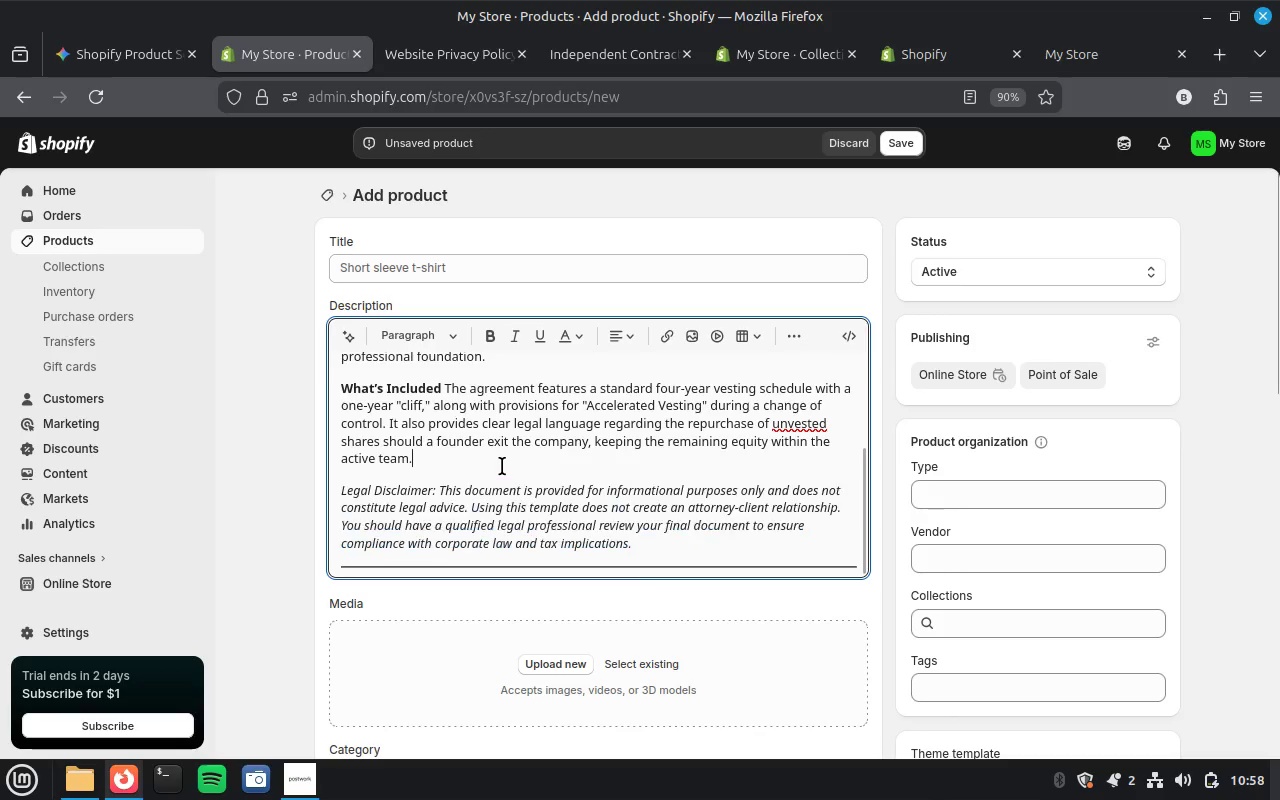 
scroll: coordinate [503, 460], scroll_direction: up, amount: 12.0
 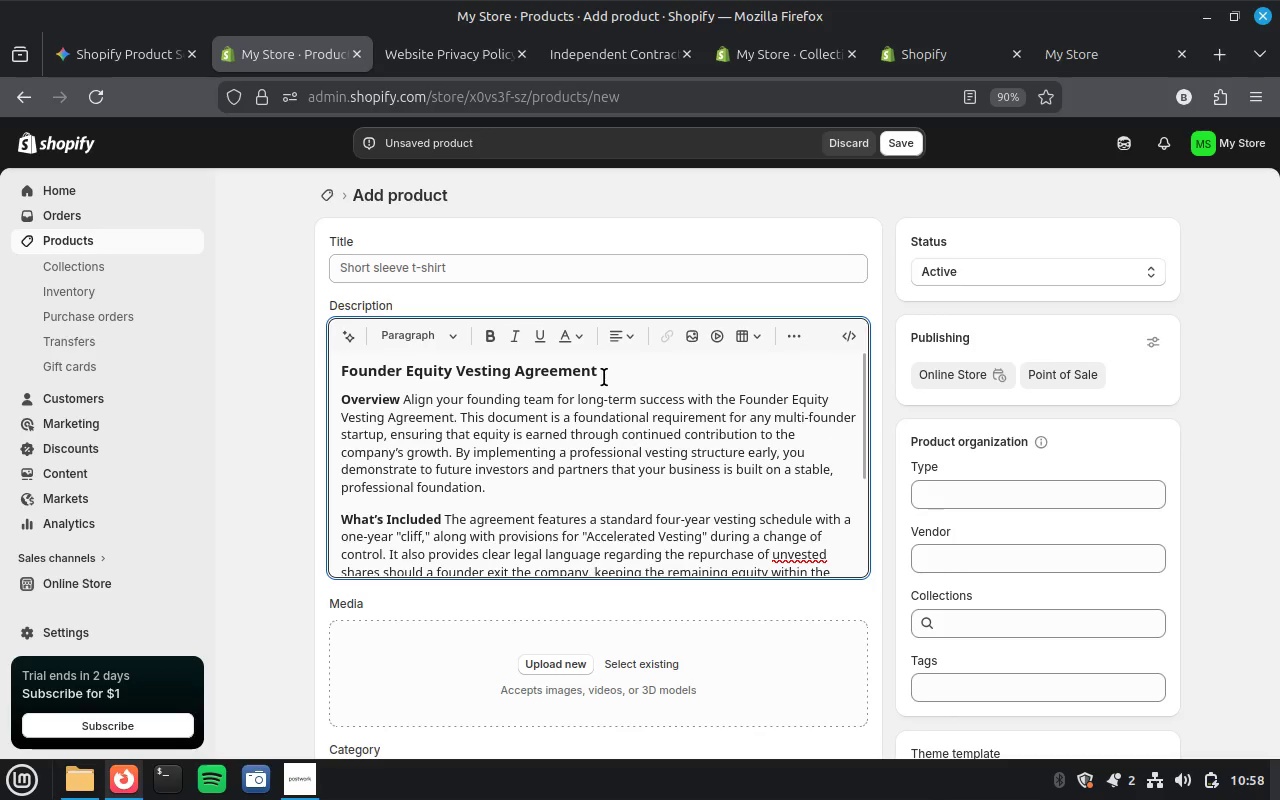 
left_click_drag(start_coordinate=[604, 377], to_coordinate=[338, 372])
 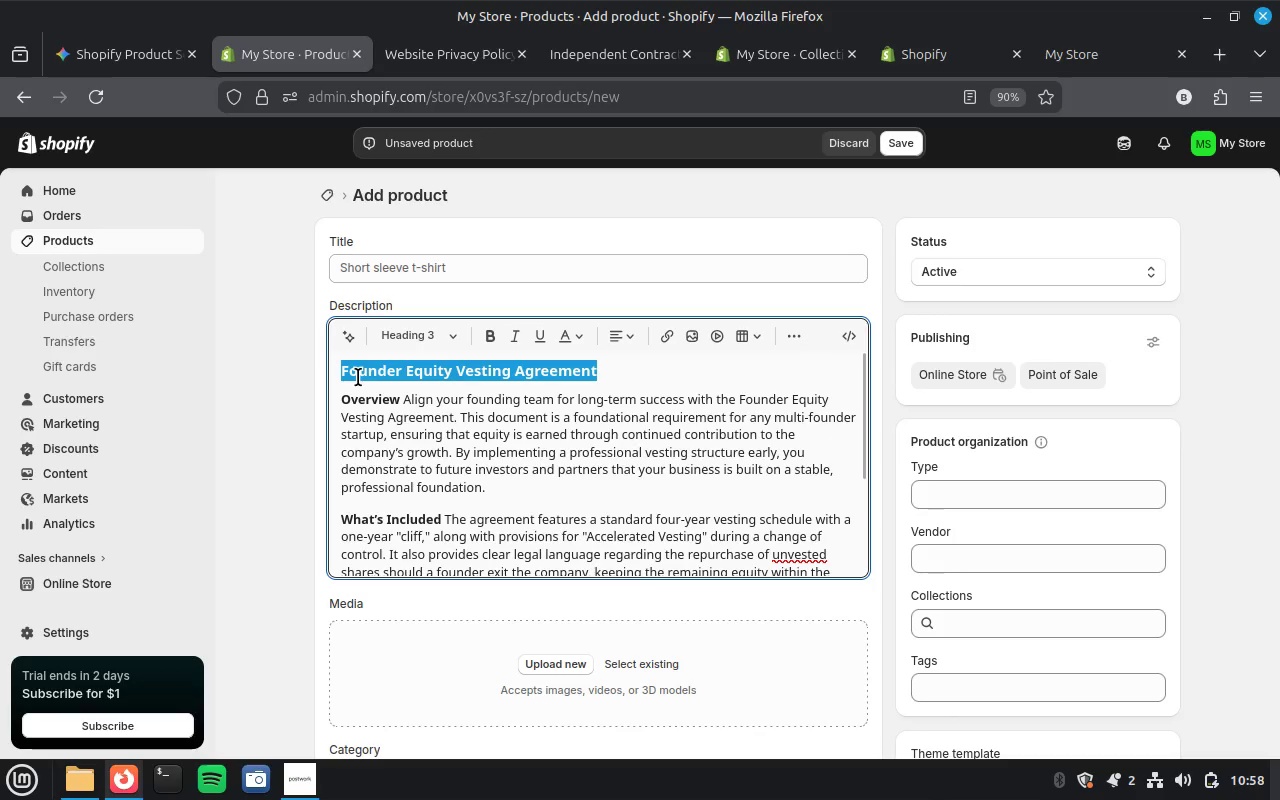 
key(Control+X)
 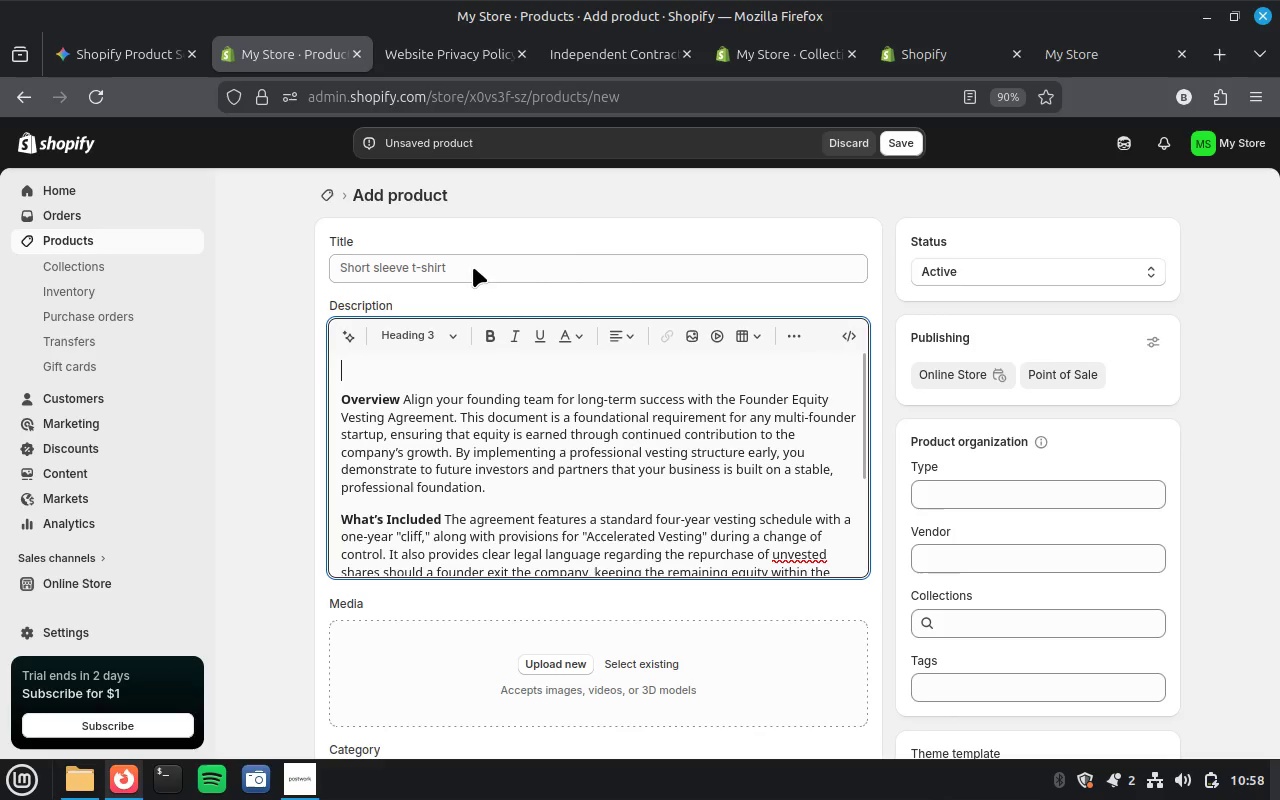 
left_click([465, 269])
 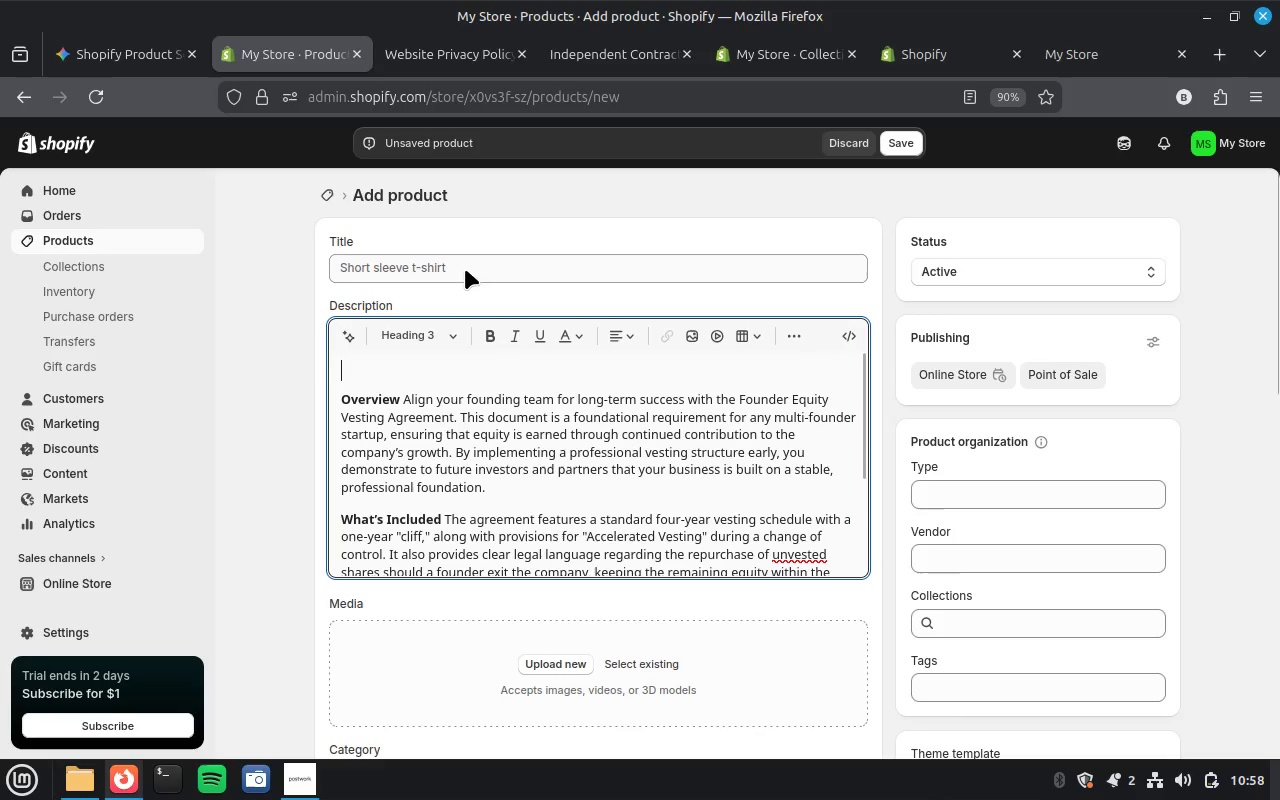 
key(Control+V)
 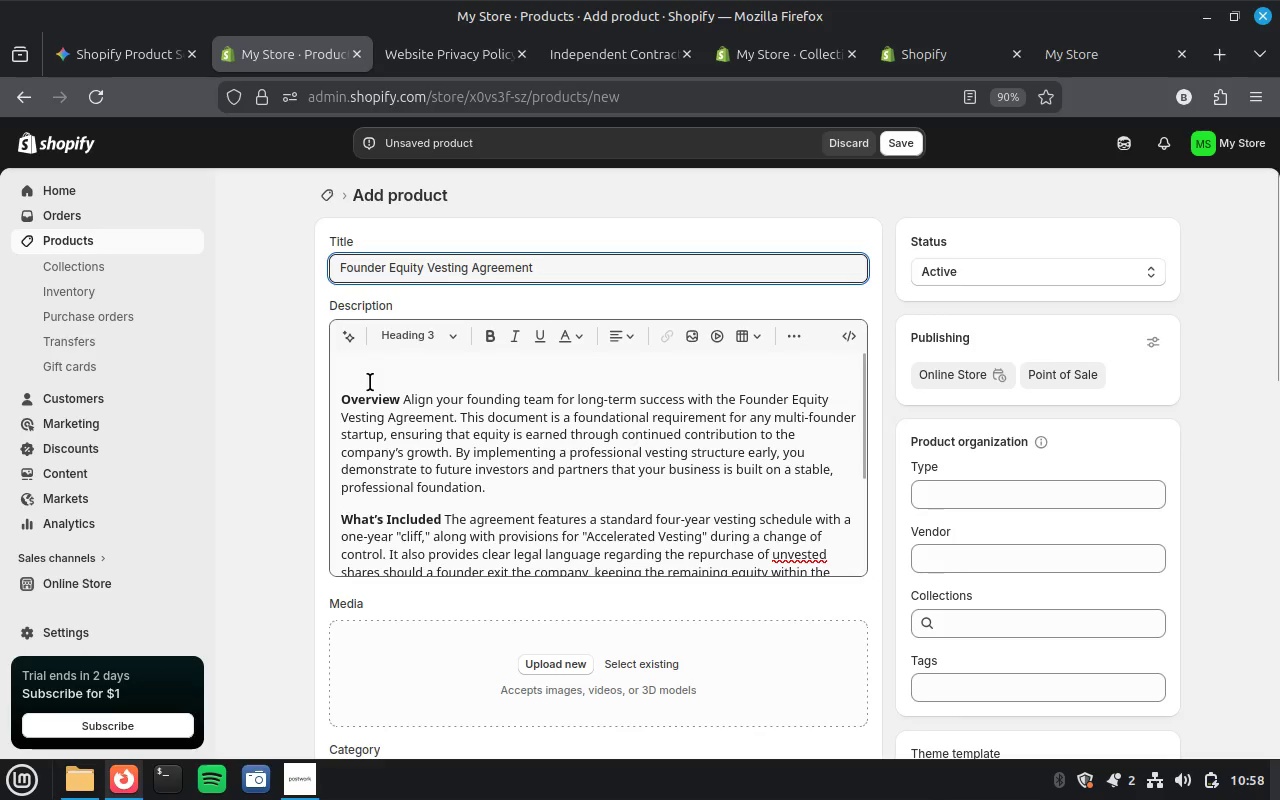 
left_click([369, 383])
 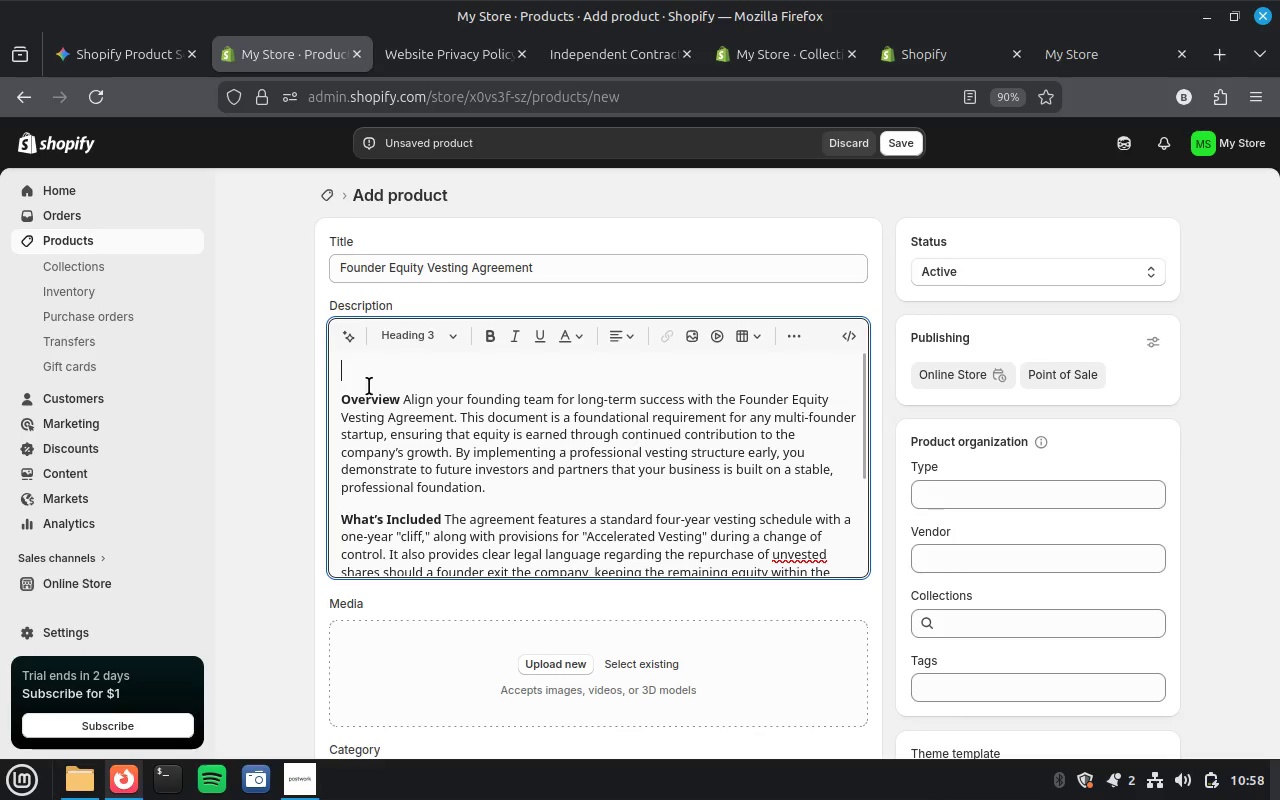 
left_click([369, 386])
 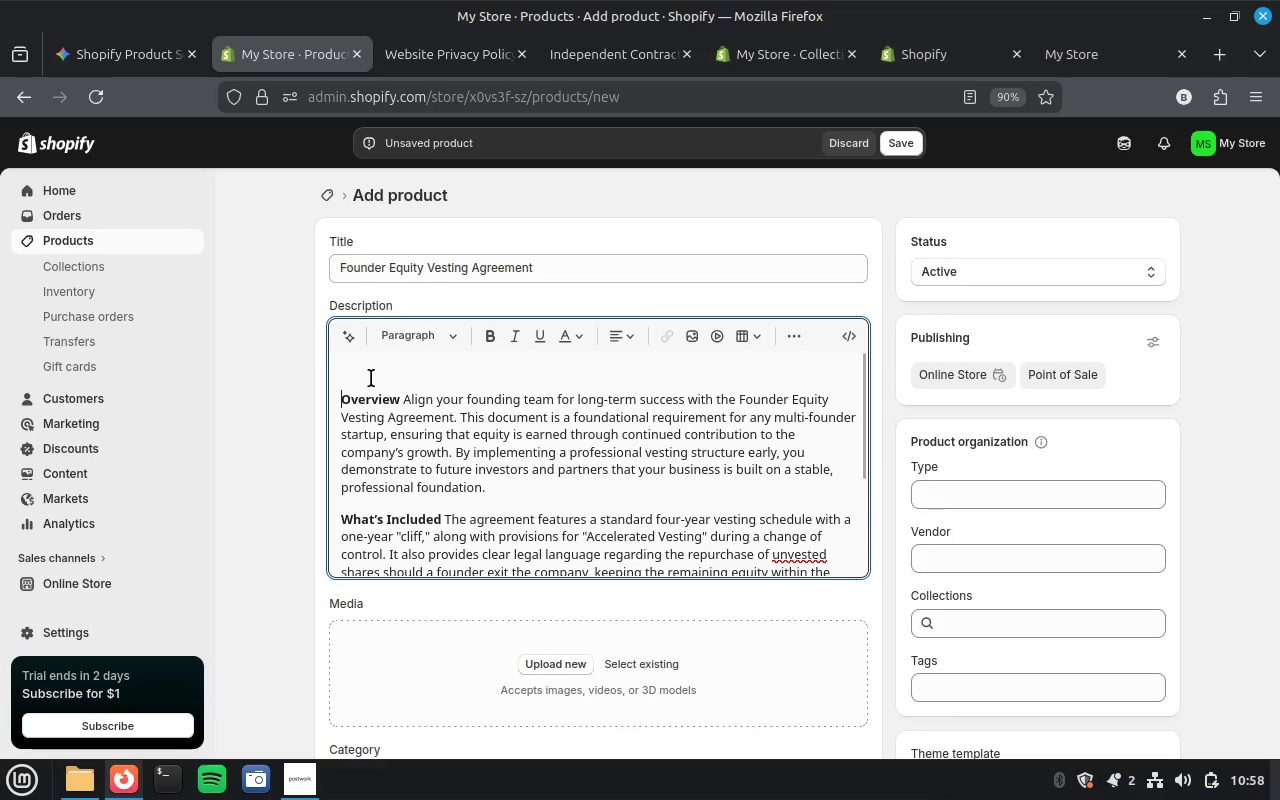 
key(Backspace)
 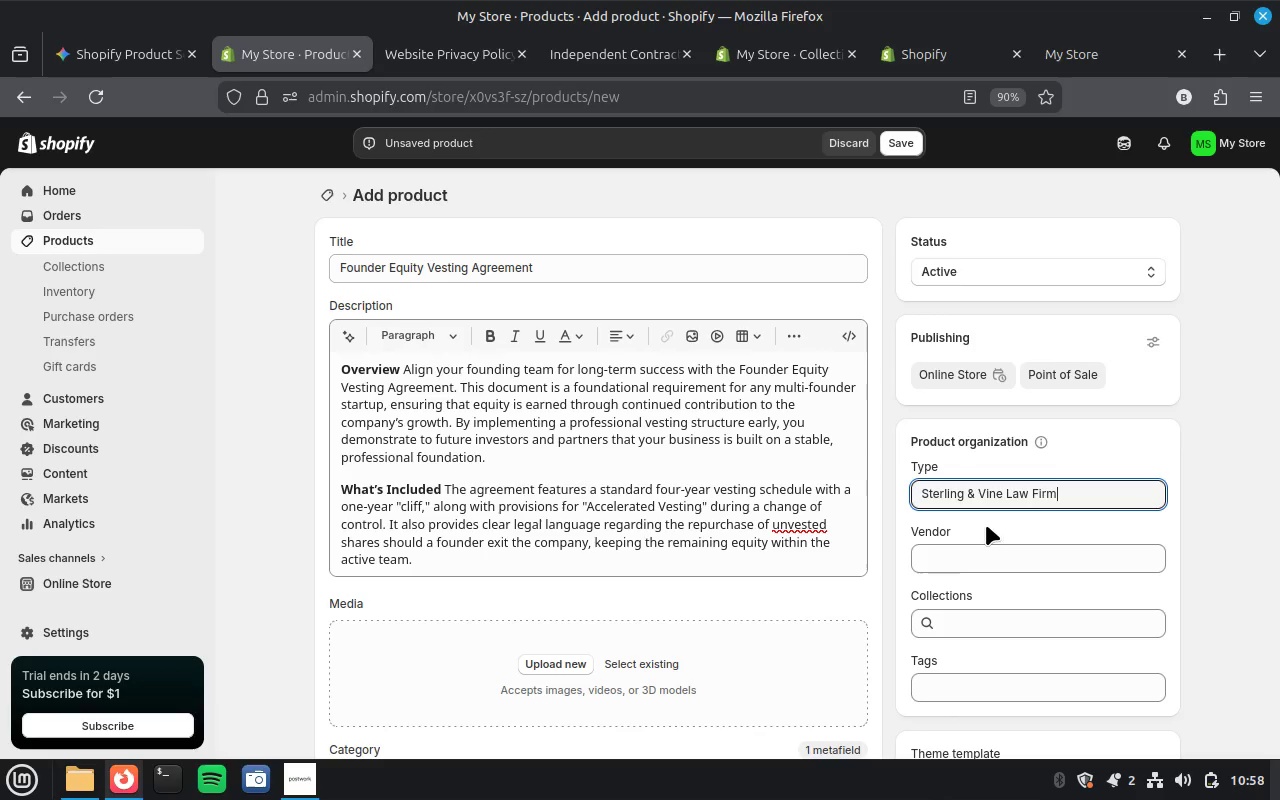 
wait(26.75)
 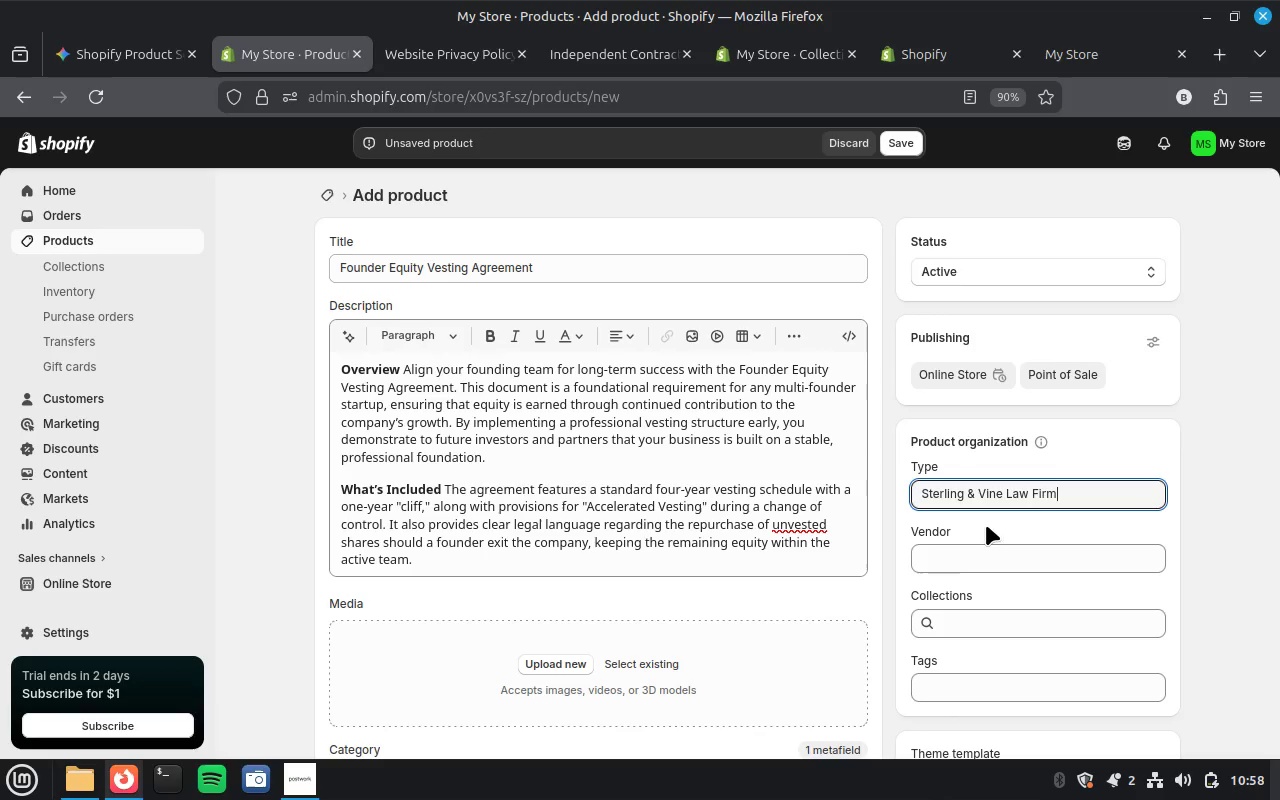 
left_click([998, 565])
 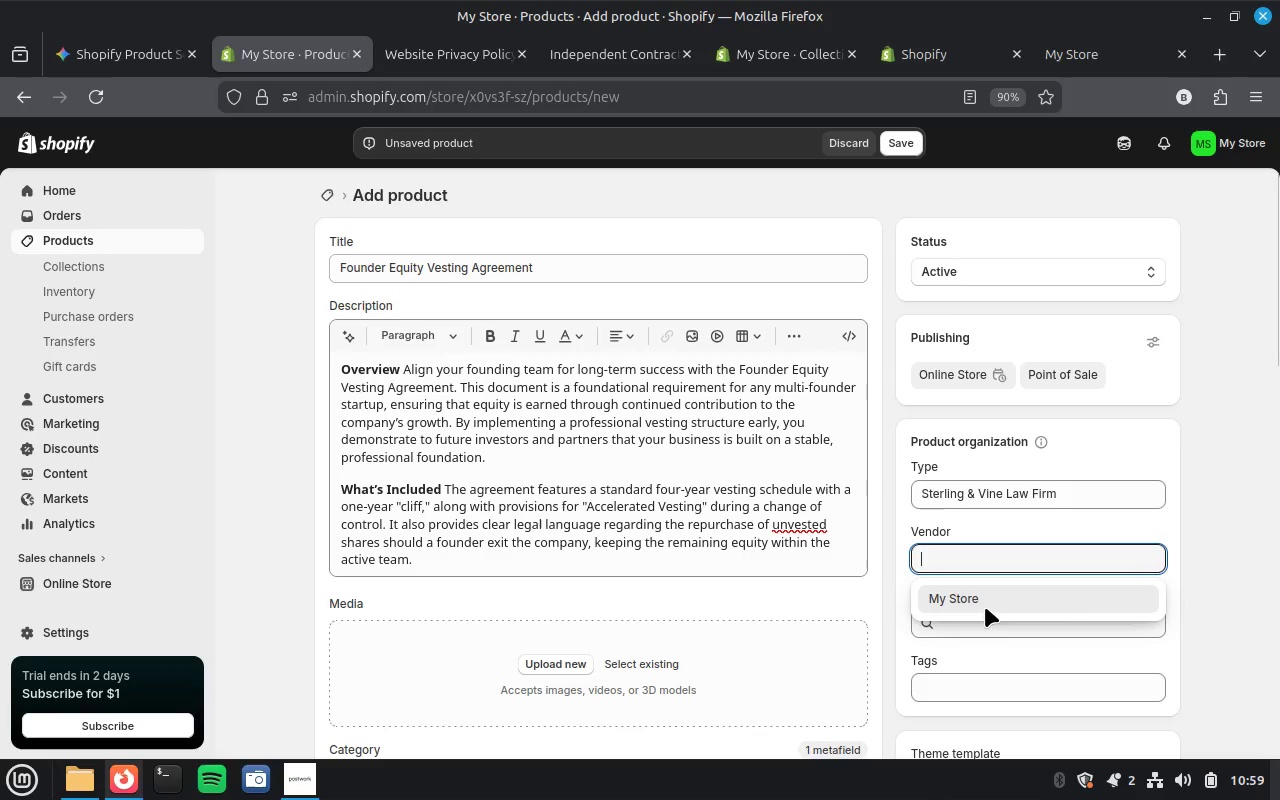 
left_click([985, 624])
 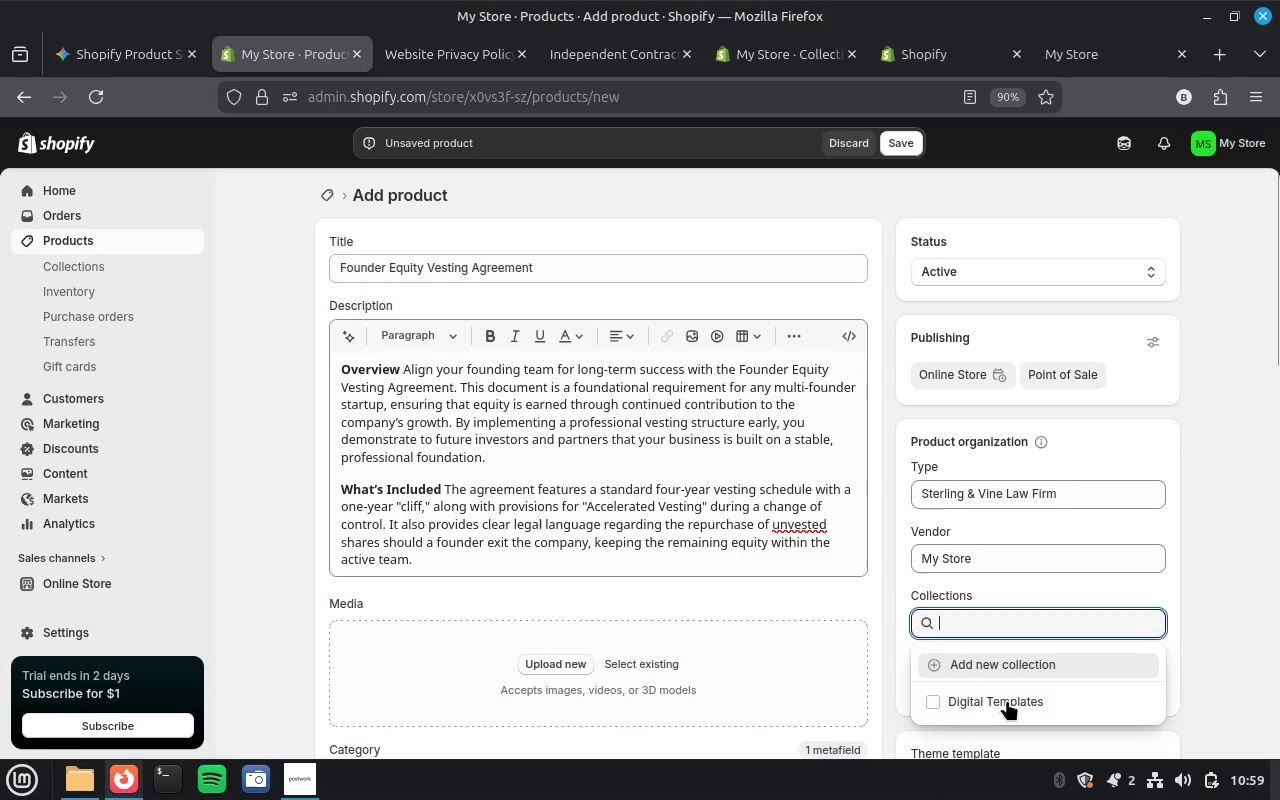 
left_click([1007, 700])
 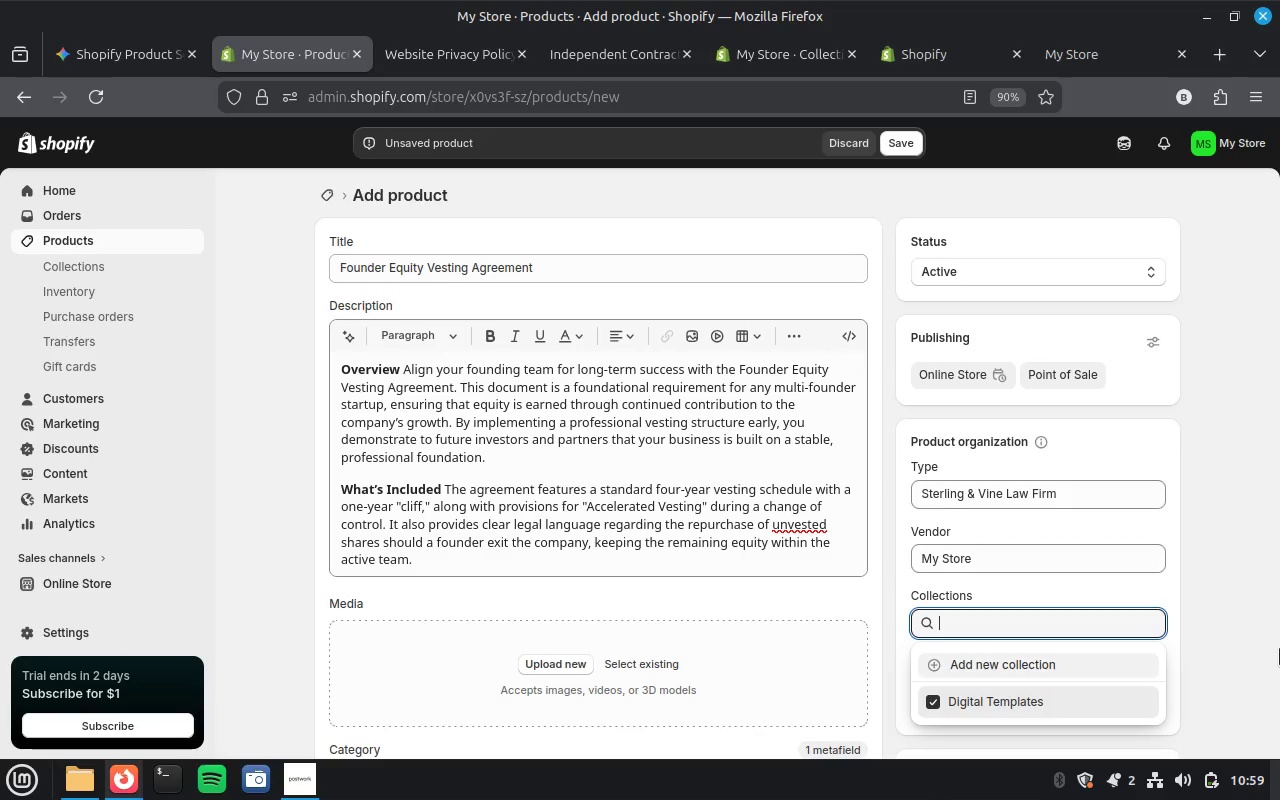 
left_click([1235, 659])
 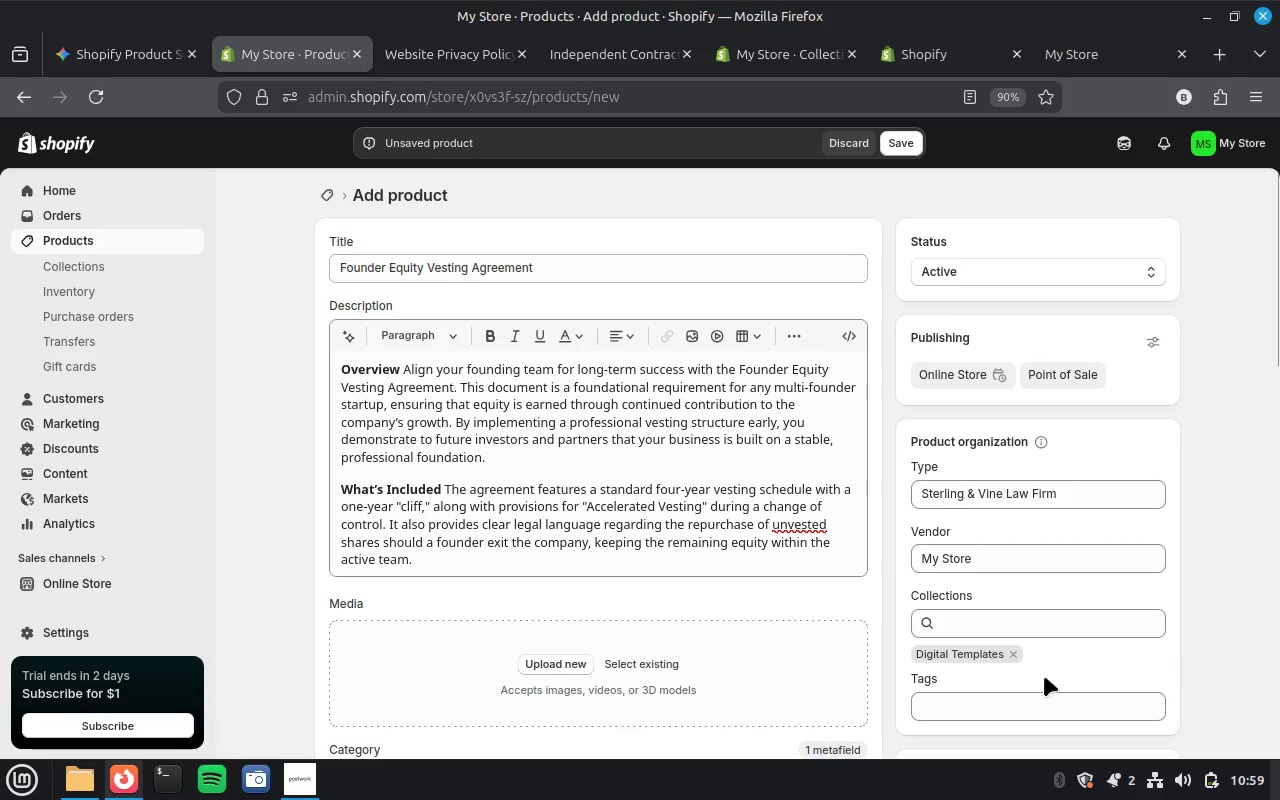 
mouse_move([1003, 673])
 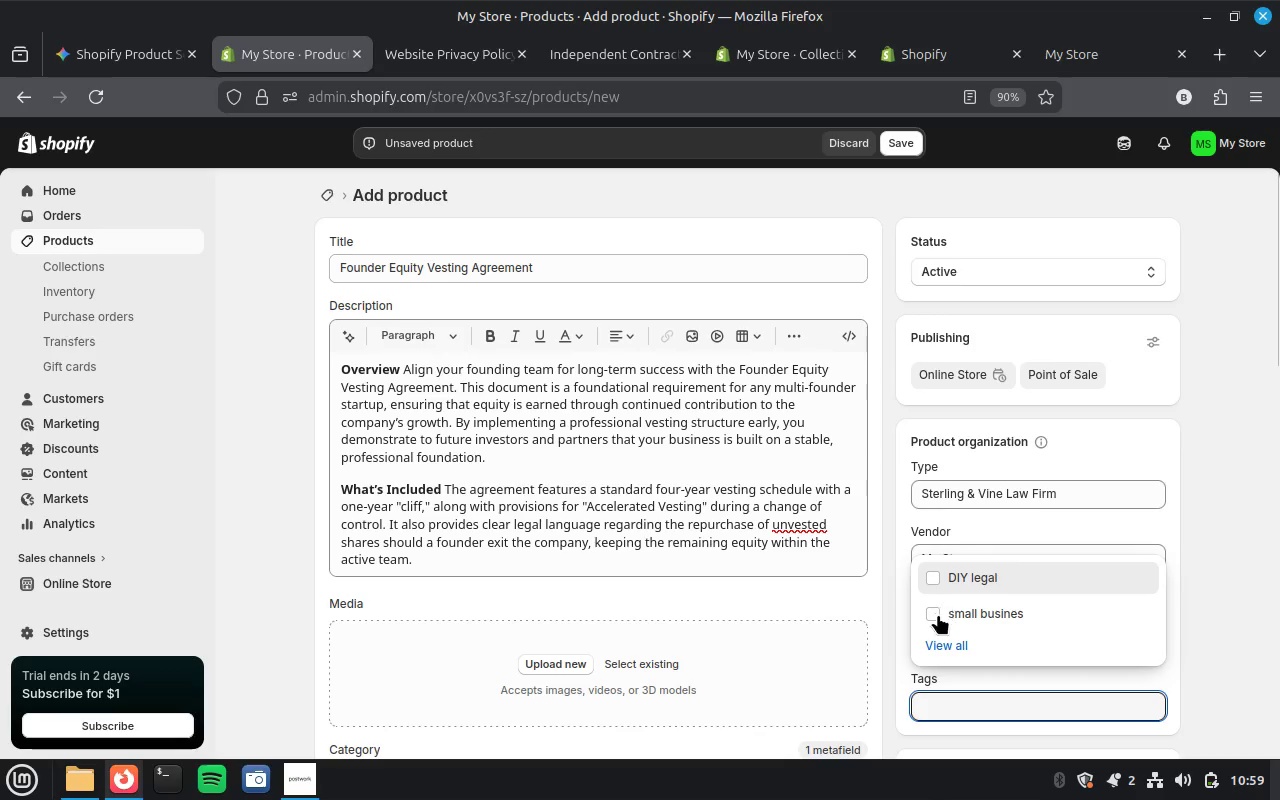 
left_click([937, 614])
 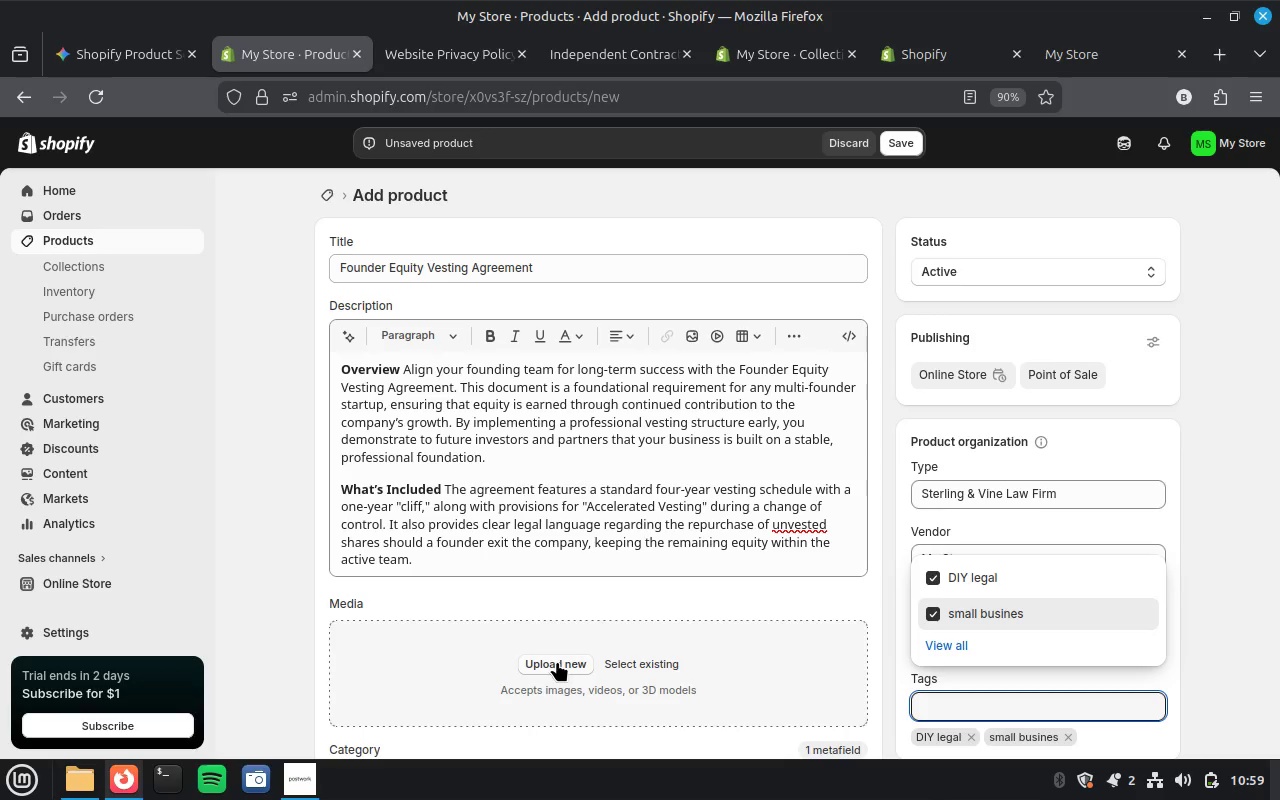 
wait(5.26)
 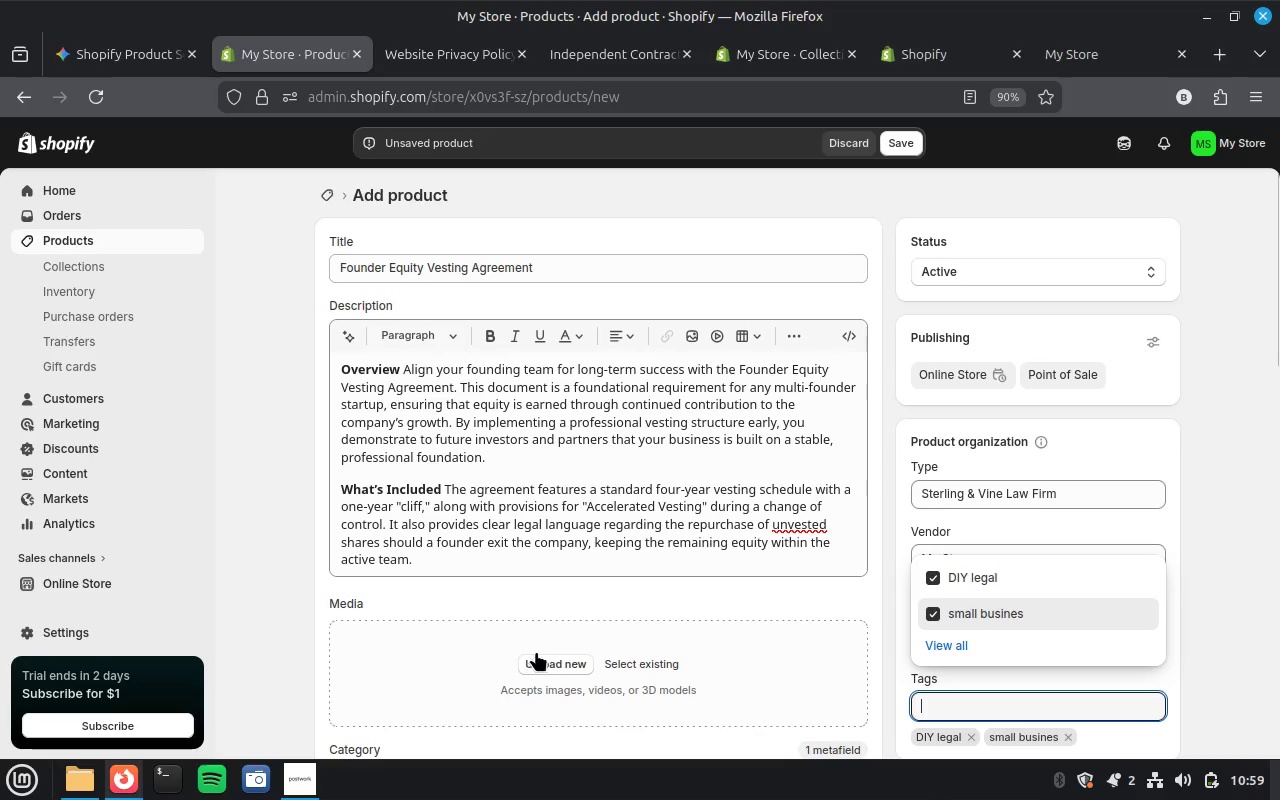 
left_click([557, 661])
 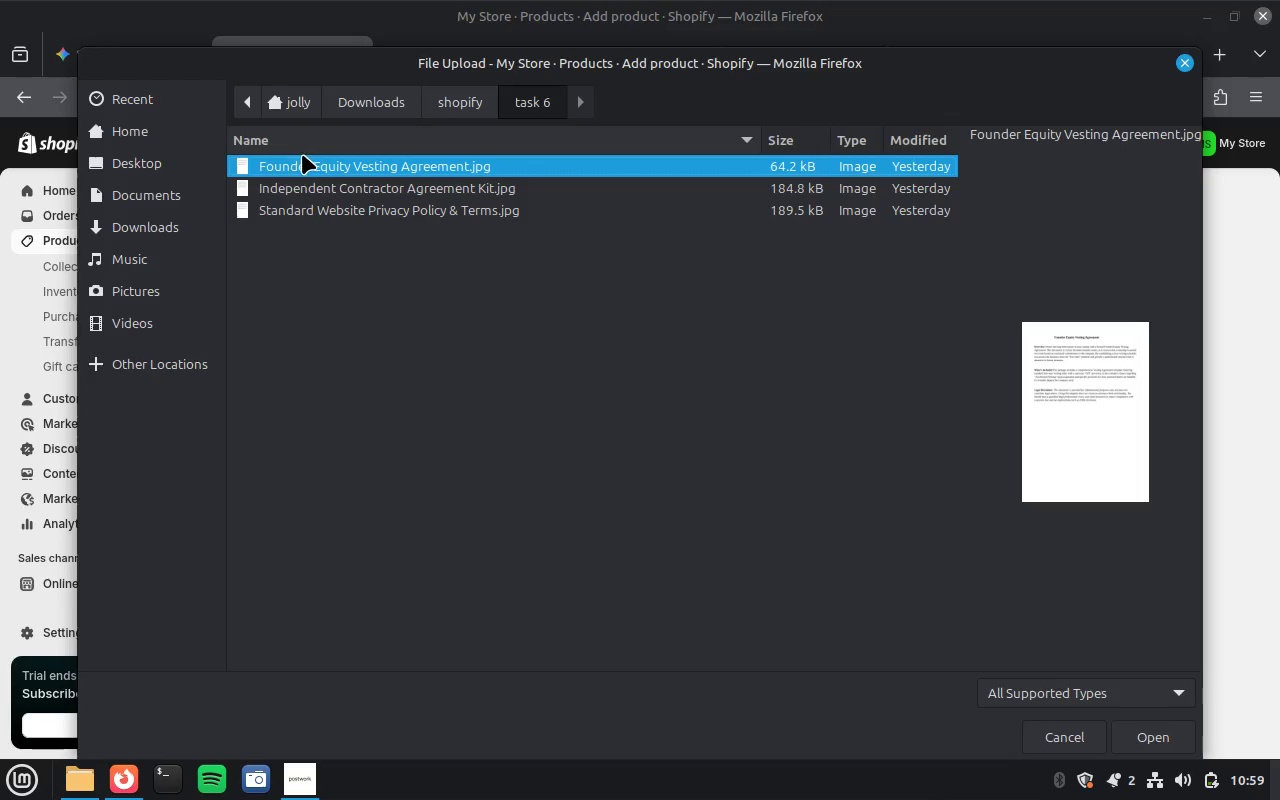 
double_click([299, 167])
 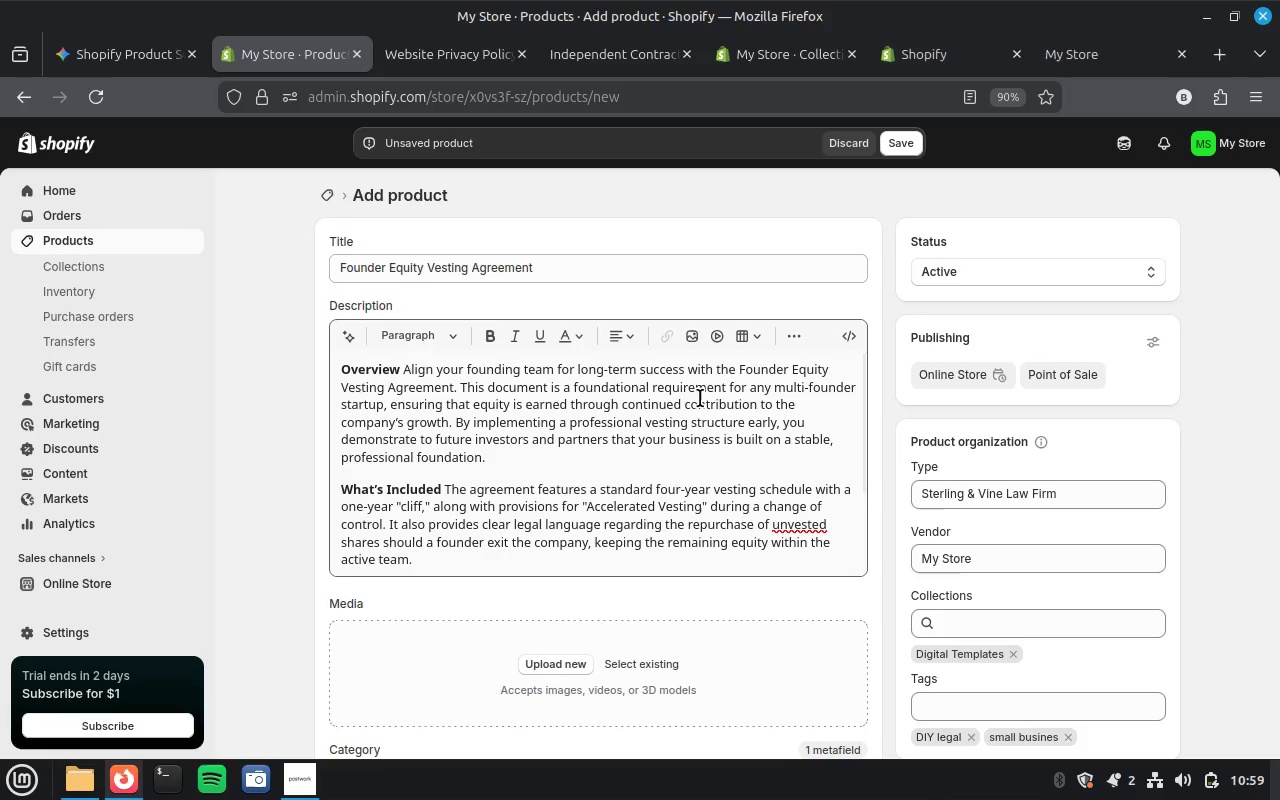 
scroll: coordinate [700, 399], scroll_direction: down, amount: 5.0